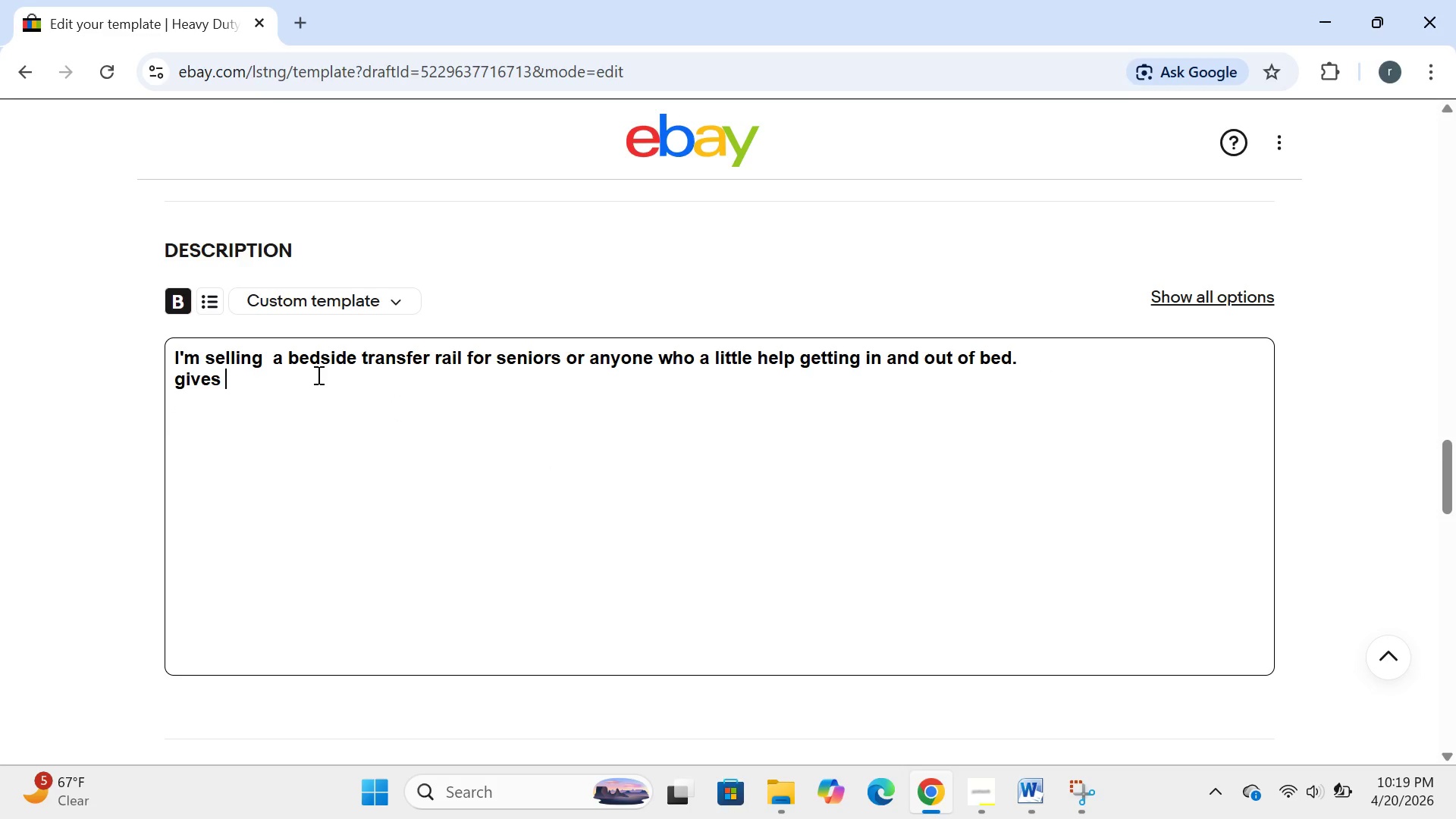 
left_click([317, 375])
 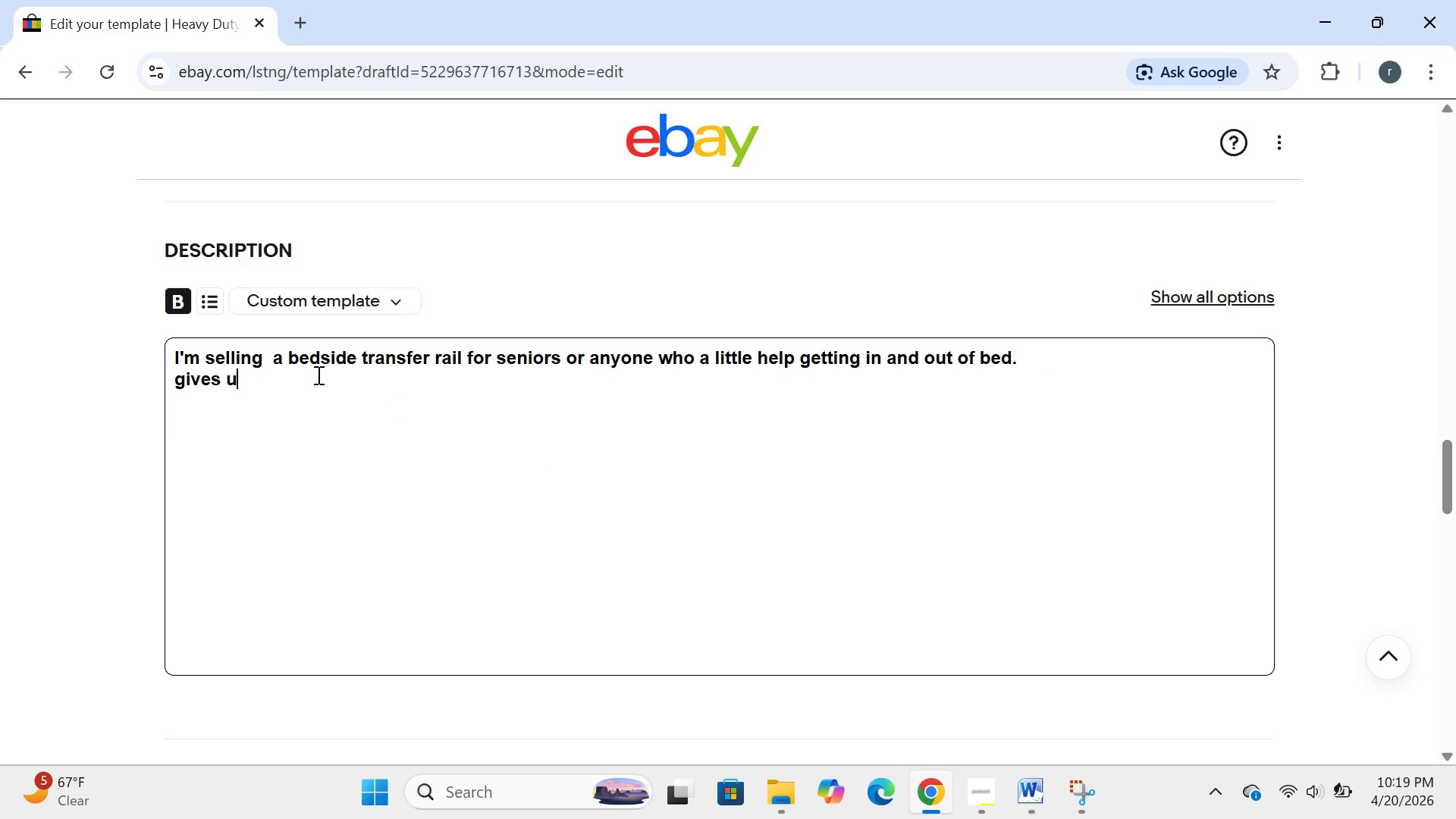 
type(u)
key(Backspace)
type(you somethings sturdy to hold onto )
 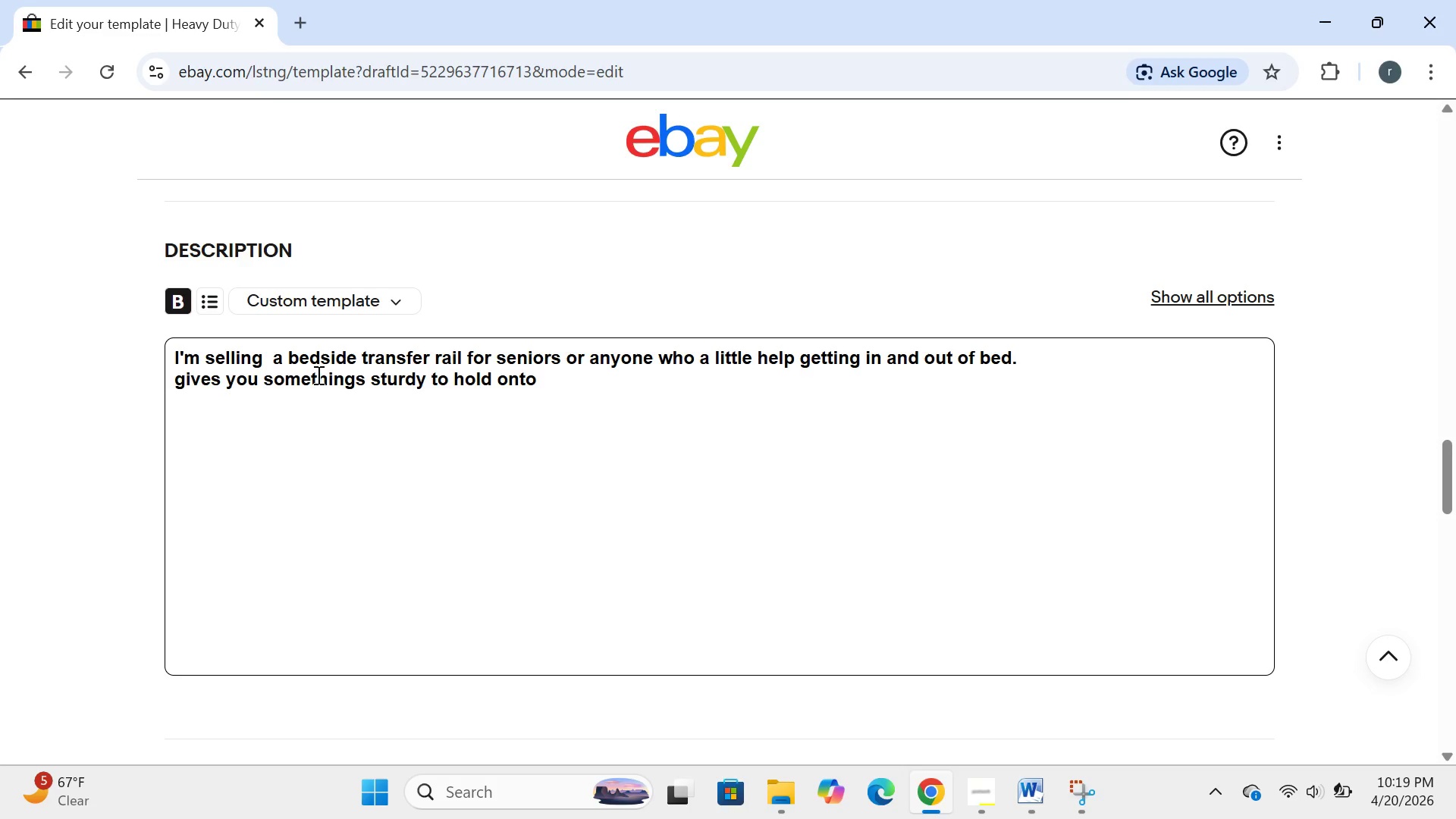 
key(Enter)
 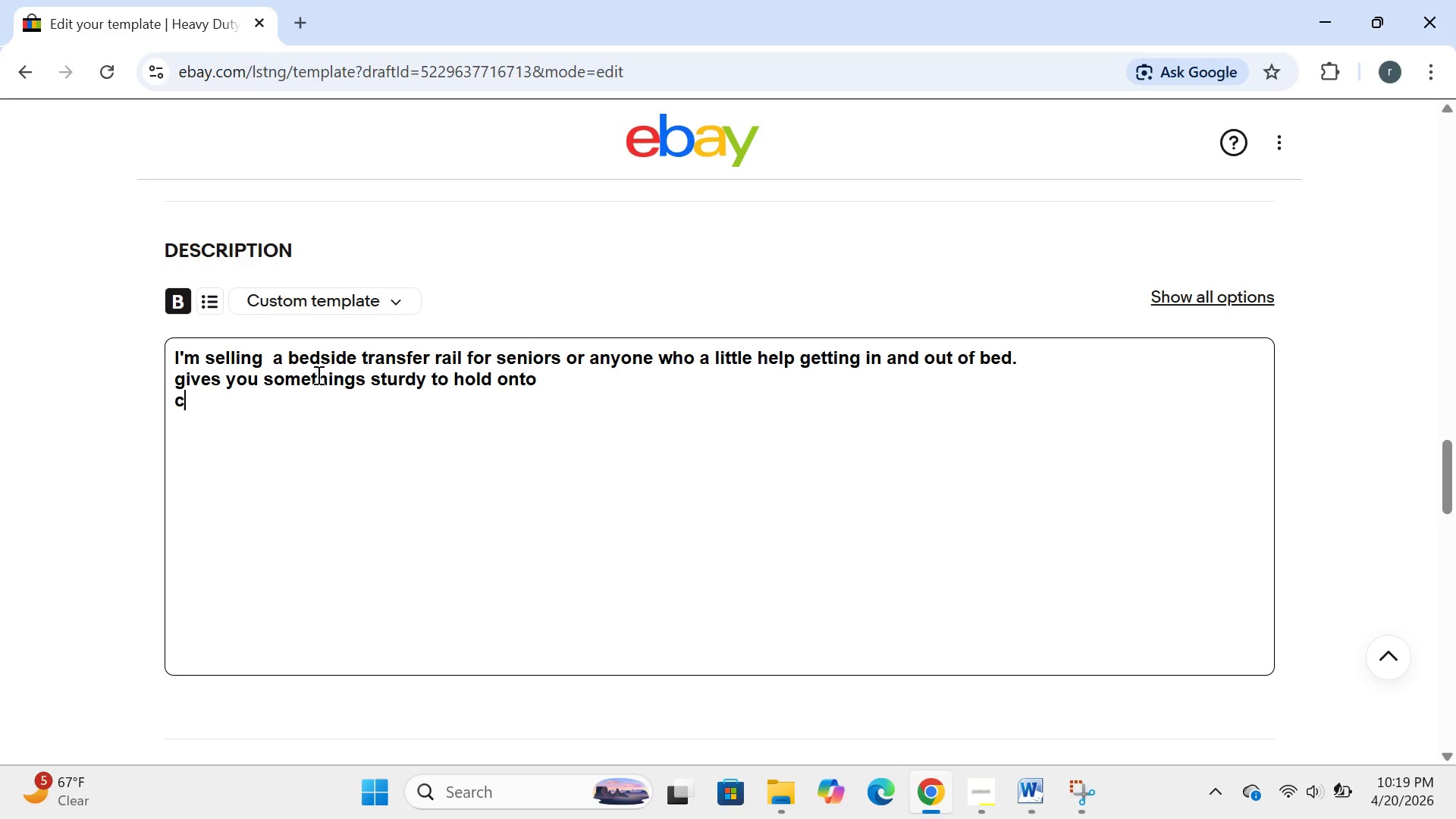 
type(clamps onto most bed frames )
key(Backspace)
type())
key(Backspace)
type(_)
key(Backspace)
type())
key(Backspace)
type((fits upto)
key(Backspace)
key(Backspace)
type( to 20 inches_)
key(Backspace)
type(_)
key(Backspace)
type())
 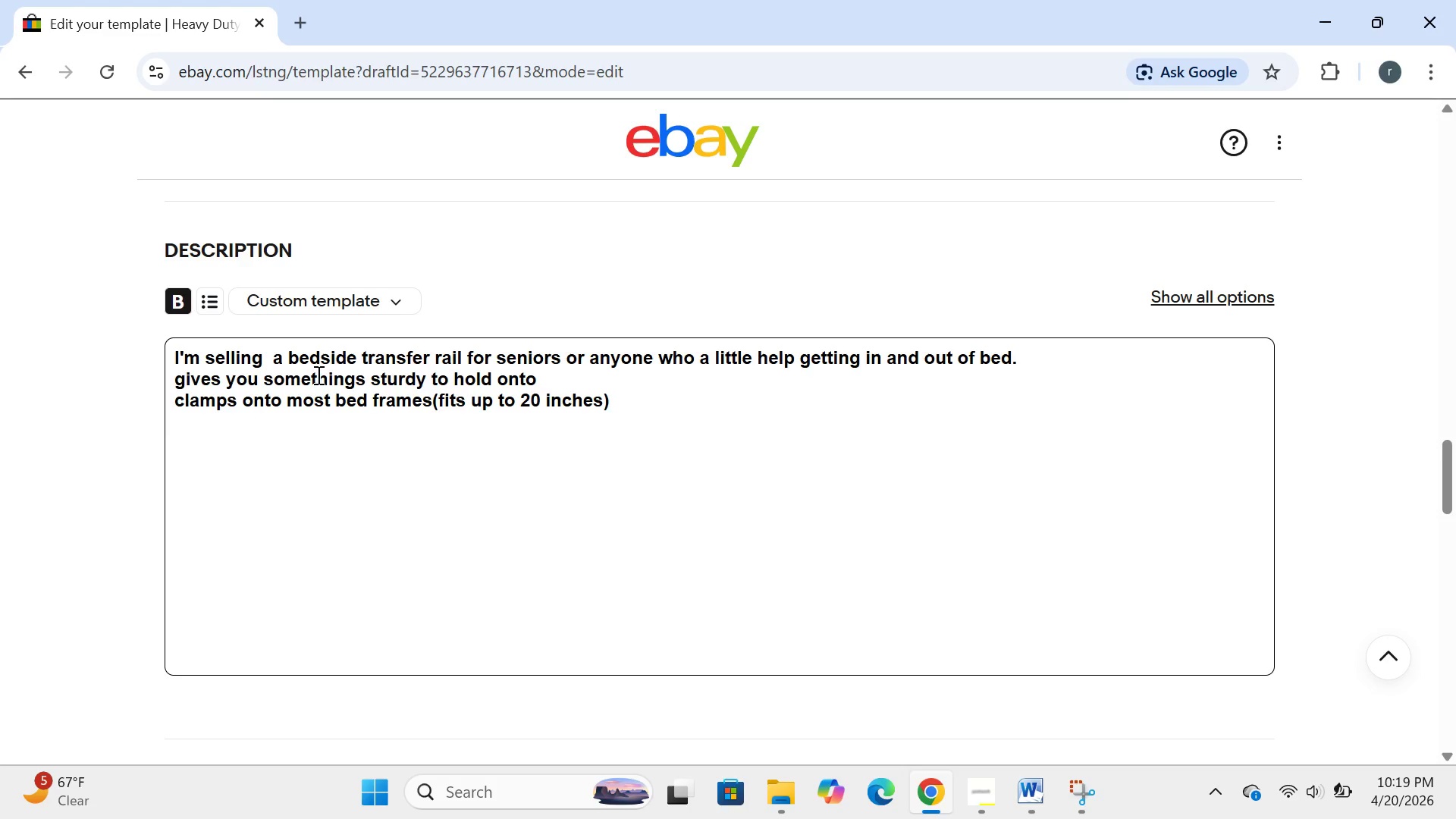 
key(Enter)
 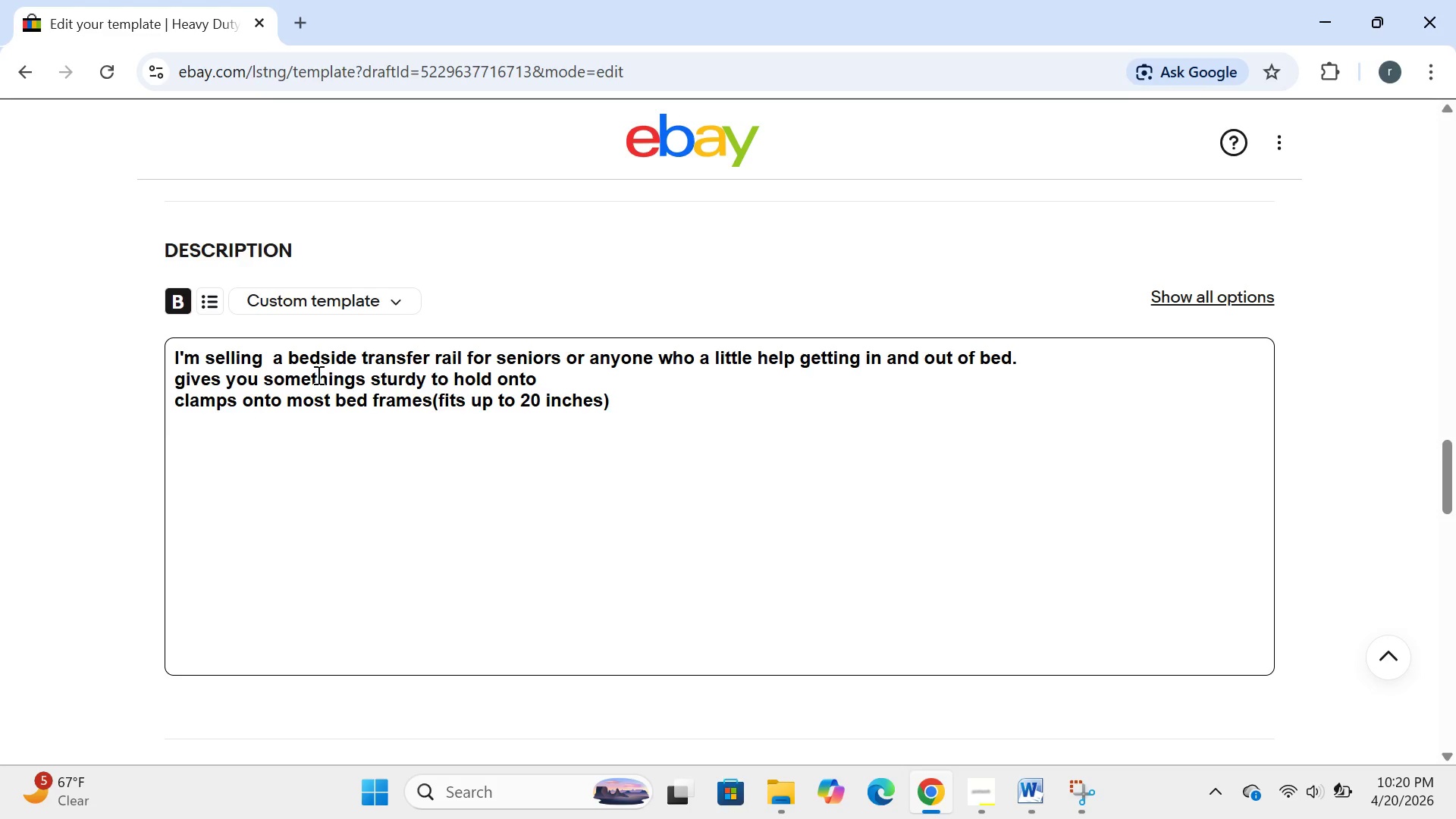 
type(helps you sit i)
key(Backspace)
type(up turn over or get up safely)
 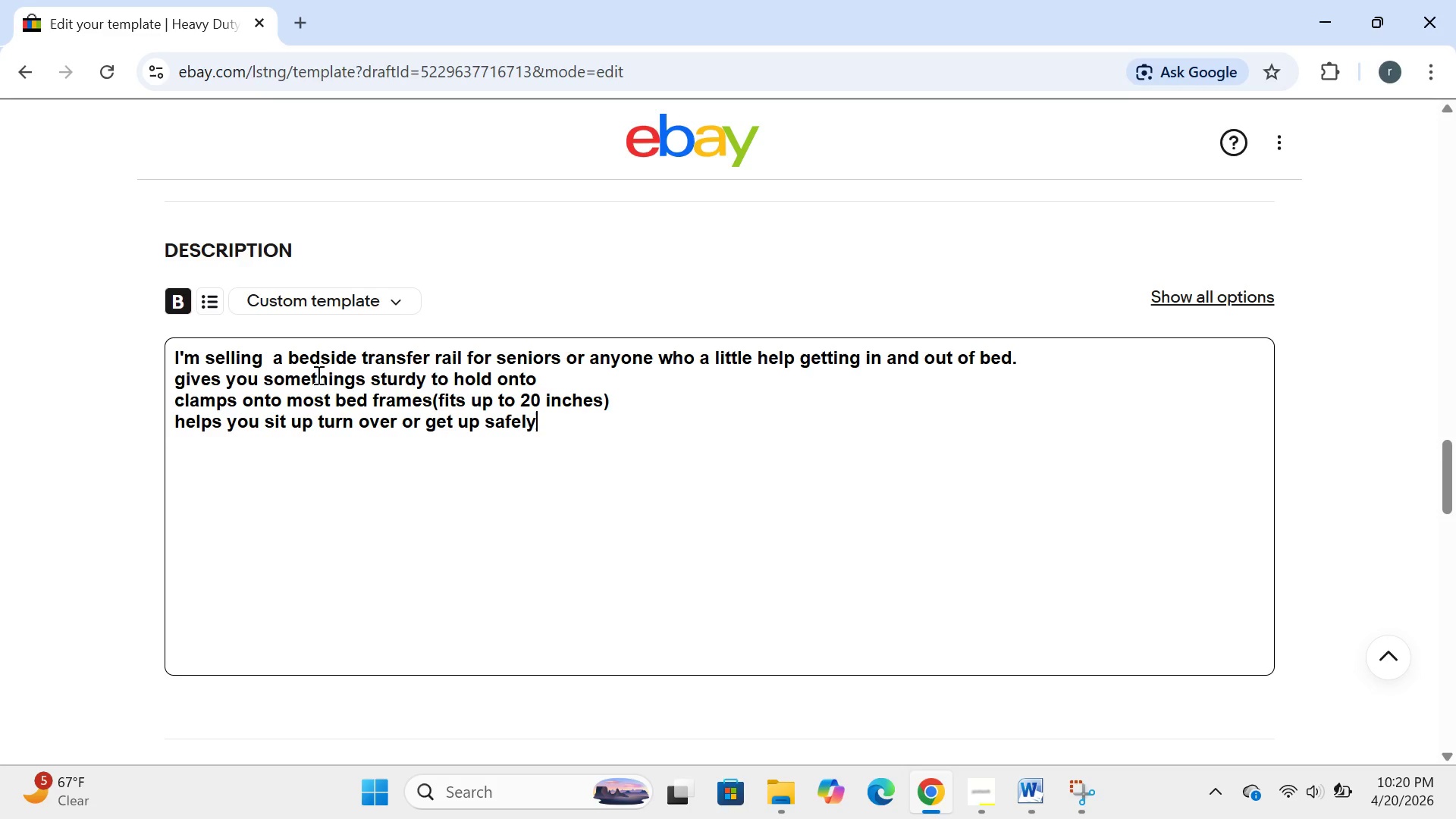 
key(Enter)
 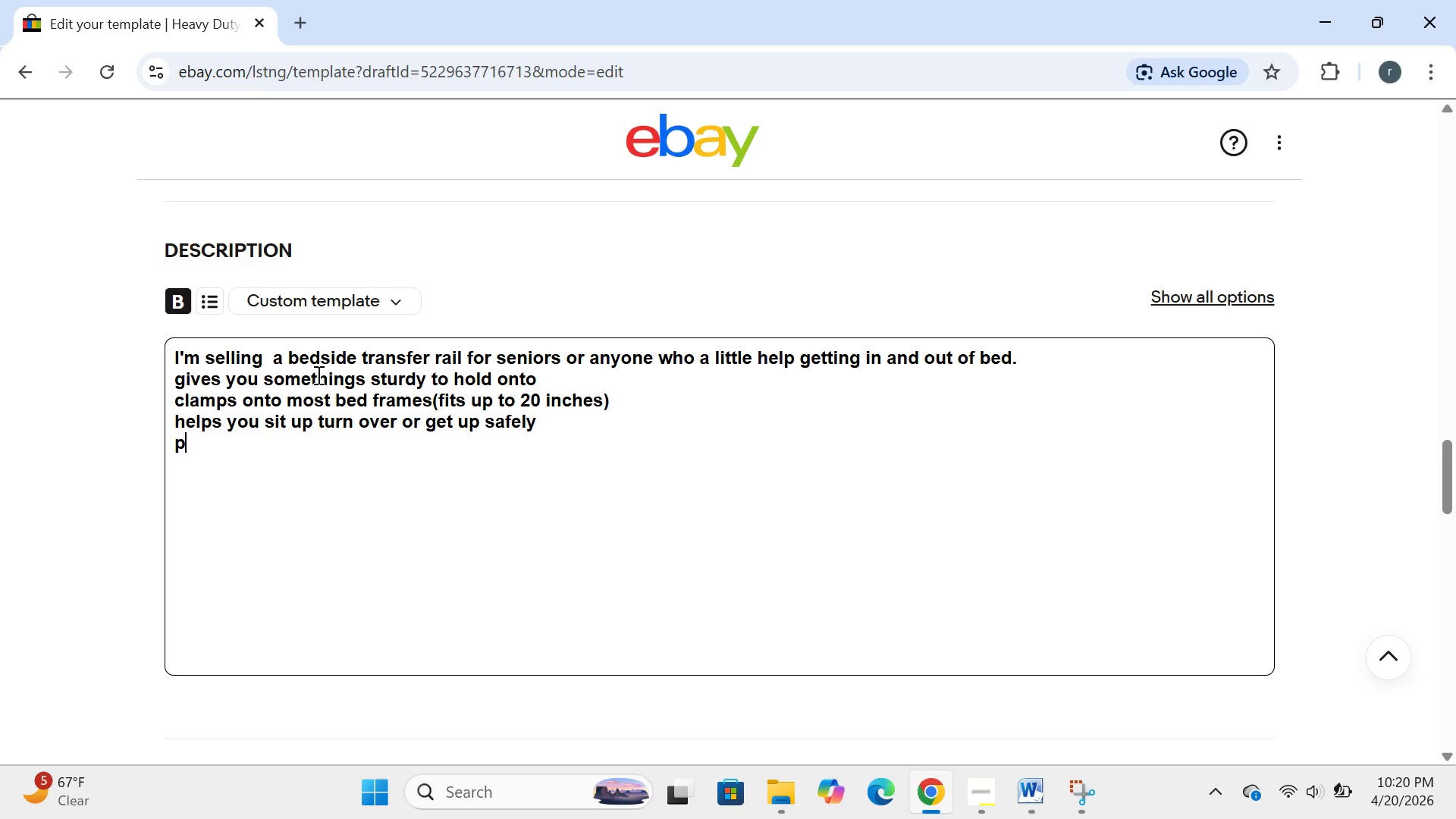 
type(padded handle for comfort )
 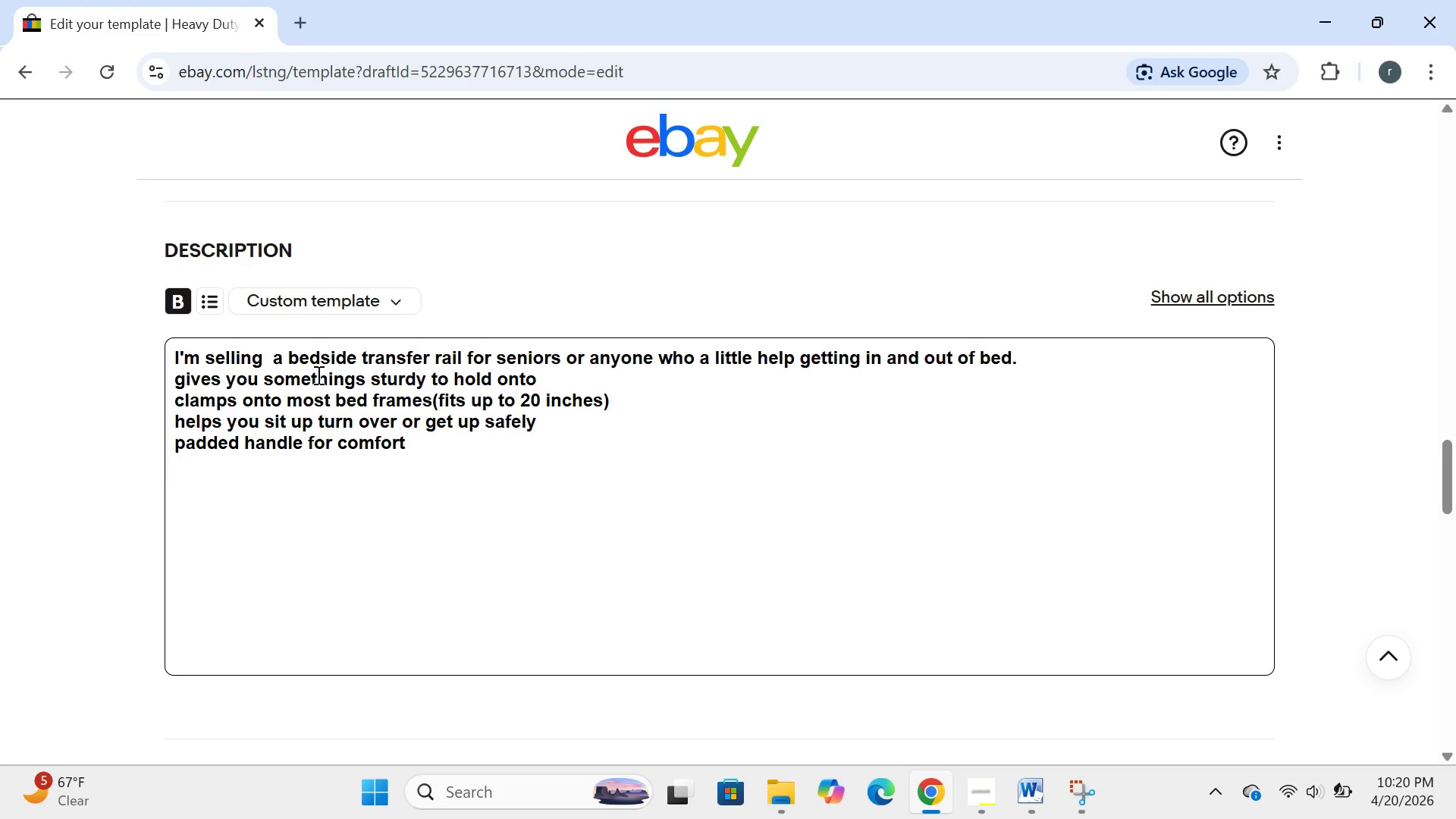 
key(Enter)
 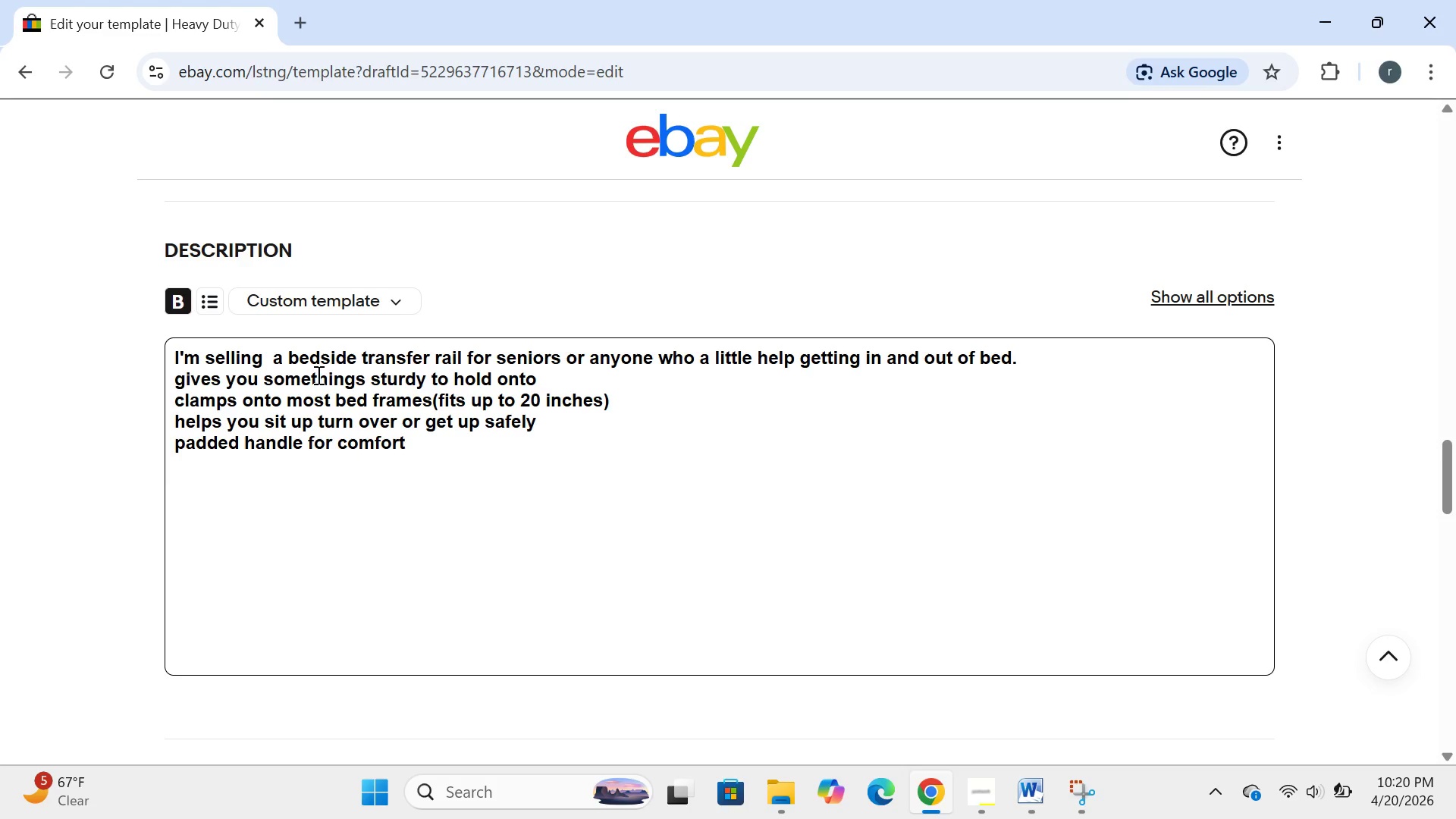 
type(what it has )
 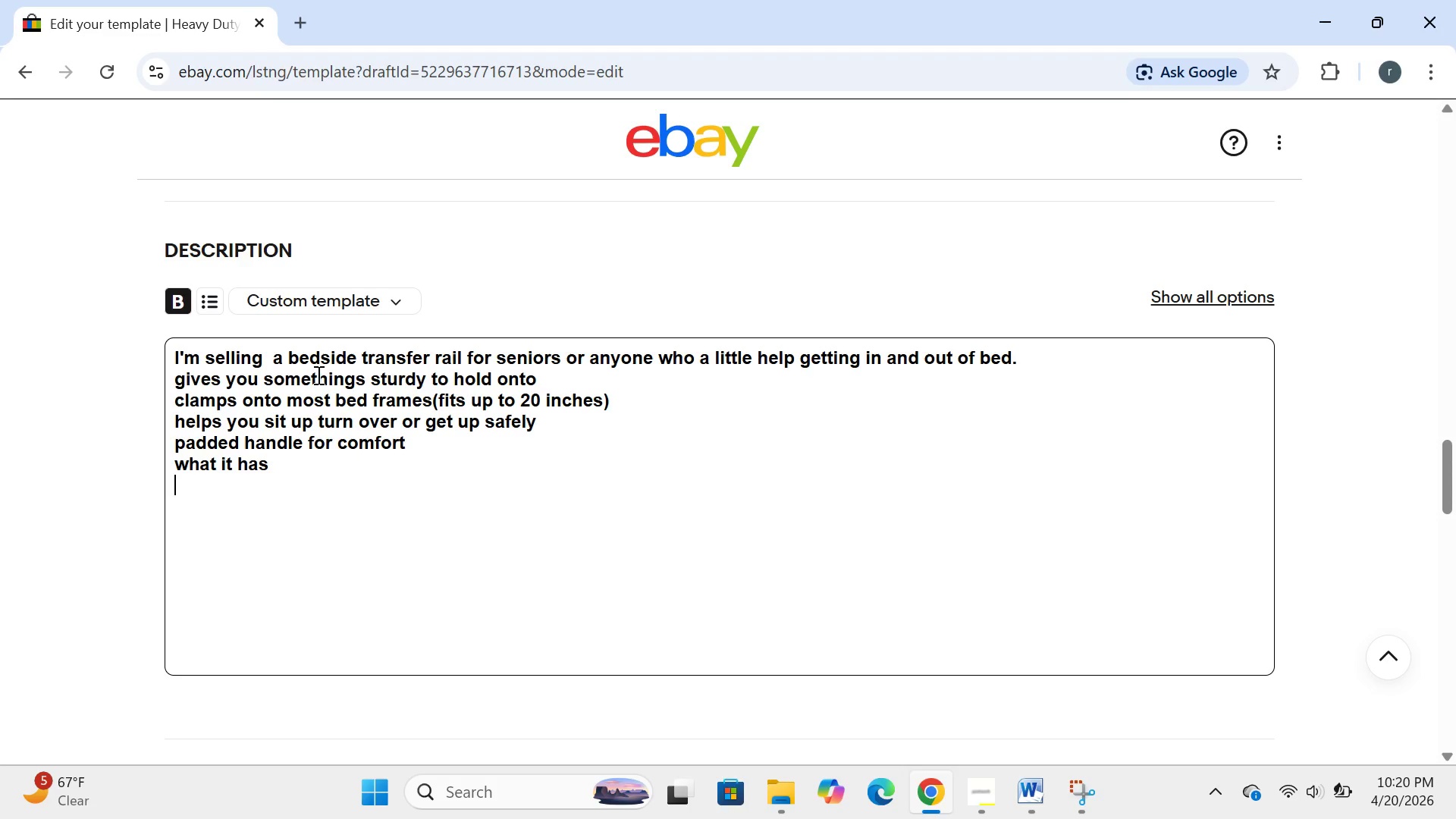 
key(Enter)
 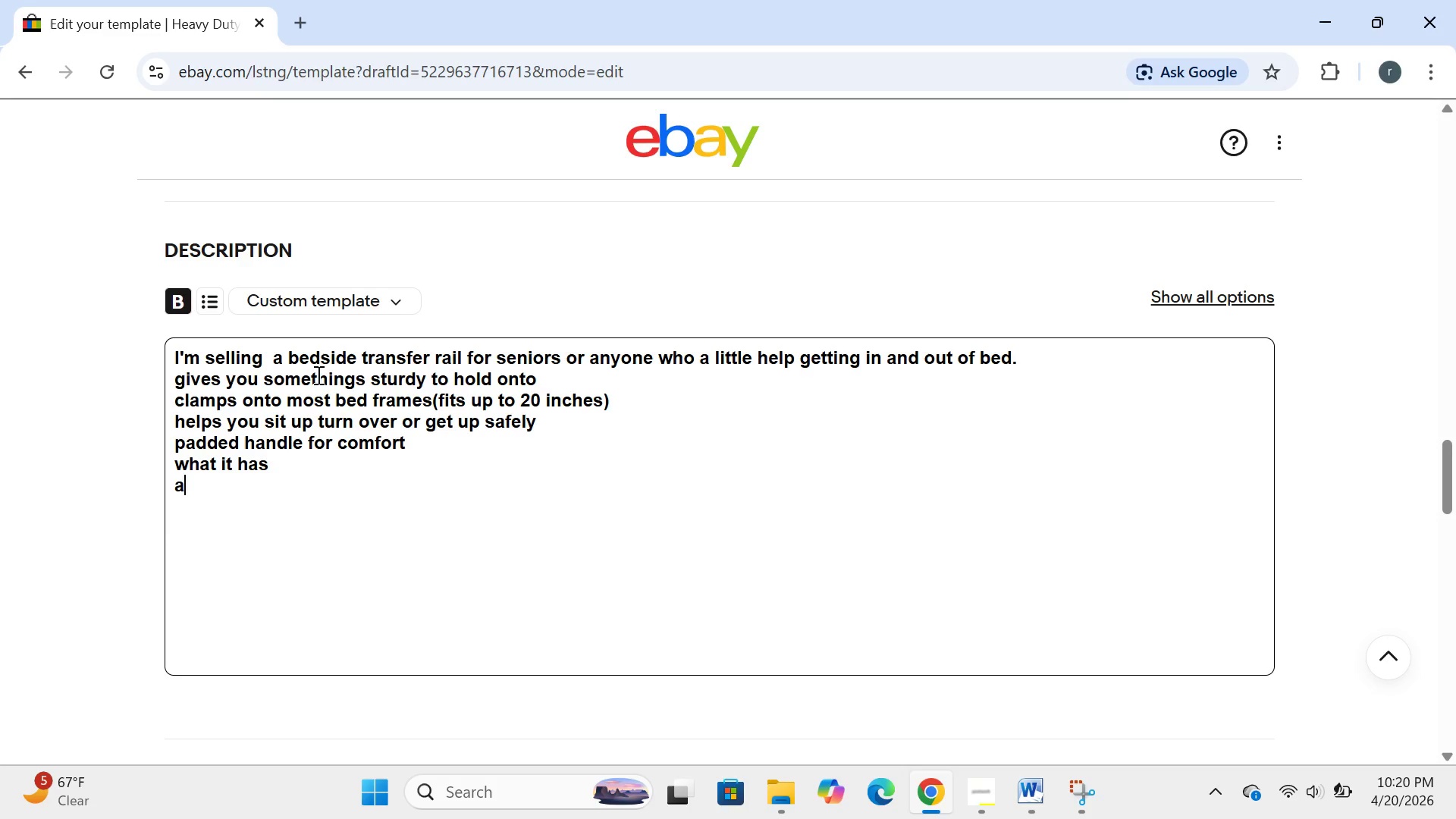 
type(adjust heigth)
 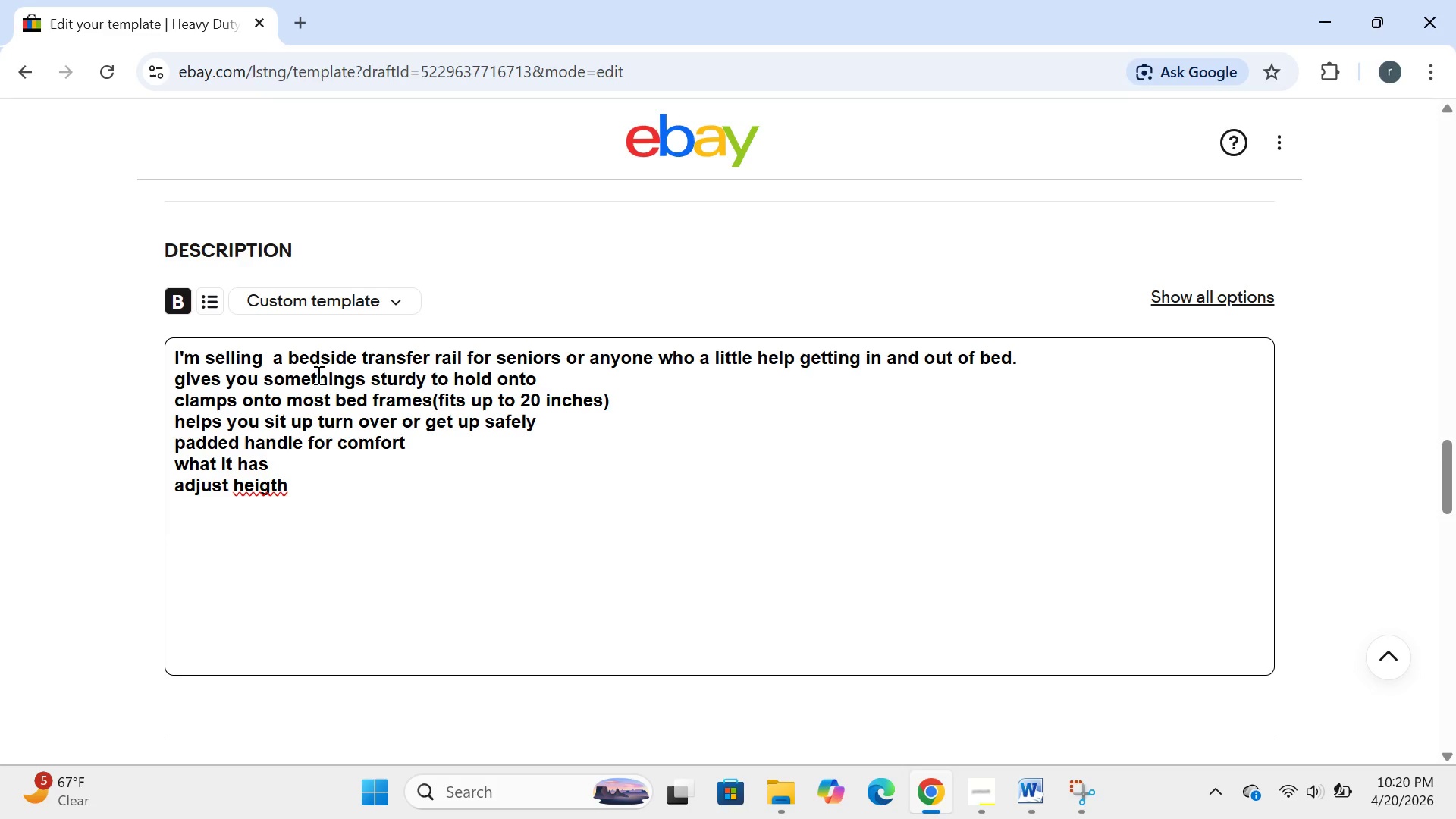 
key(ArrowLeft)
 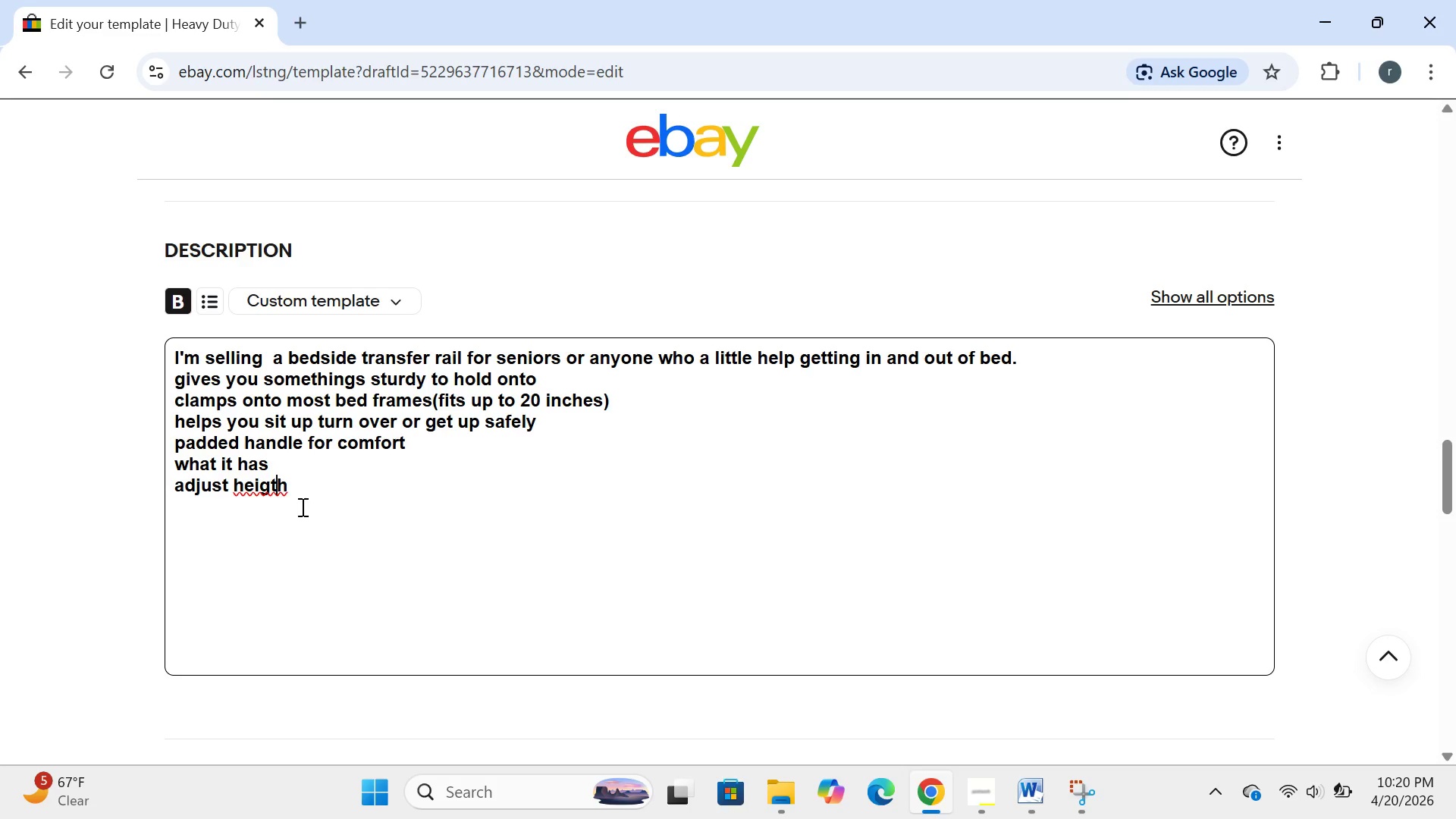 
wait(6.73)
 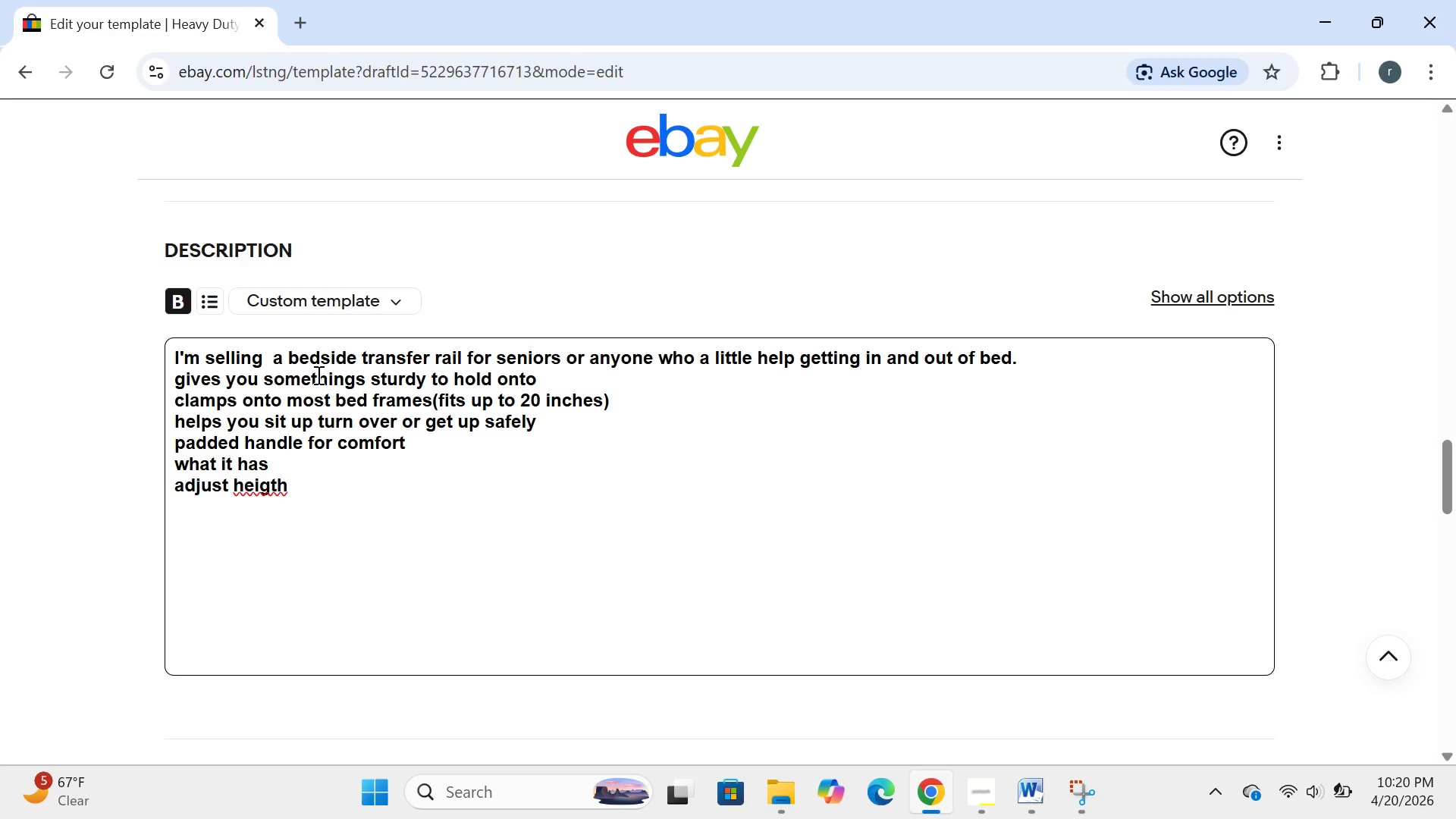 
left_click([300, 497])
 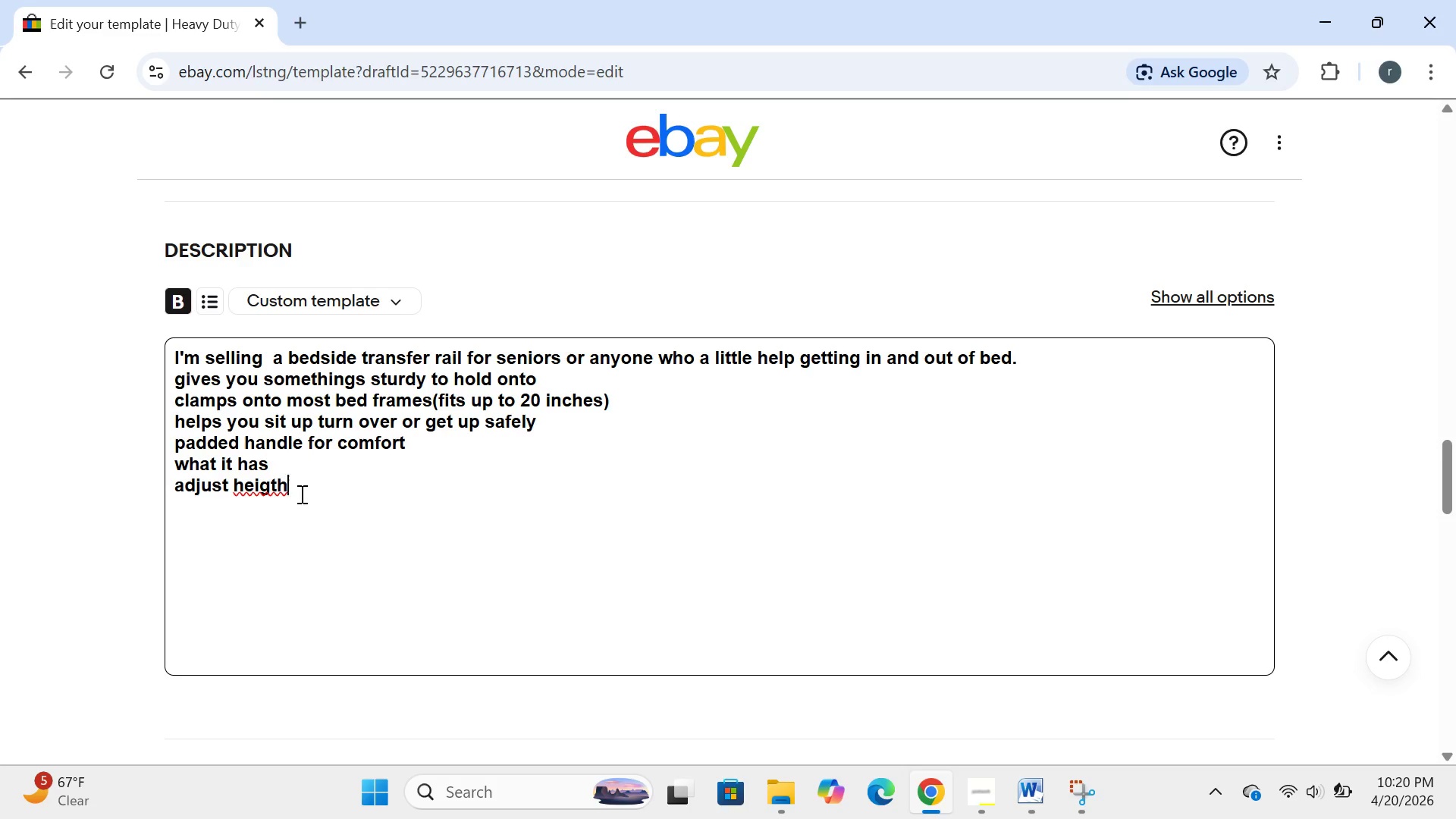 
left_click([300, 494])
 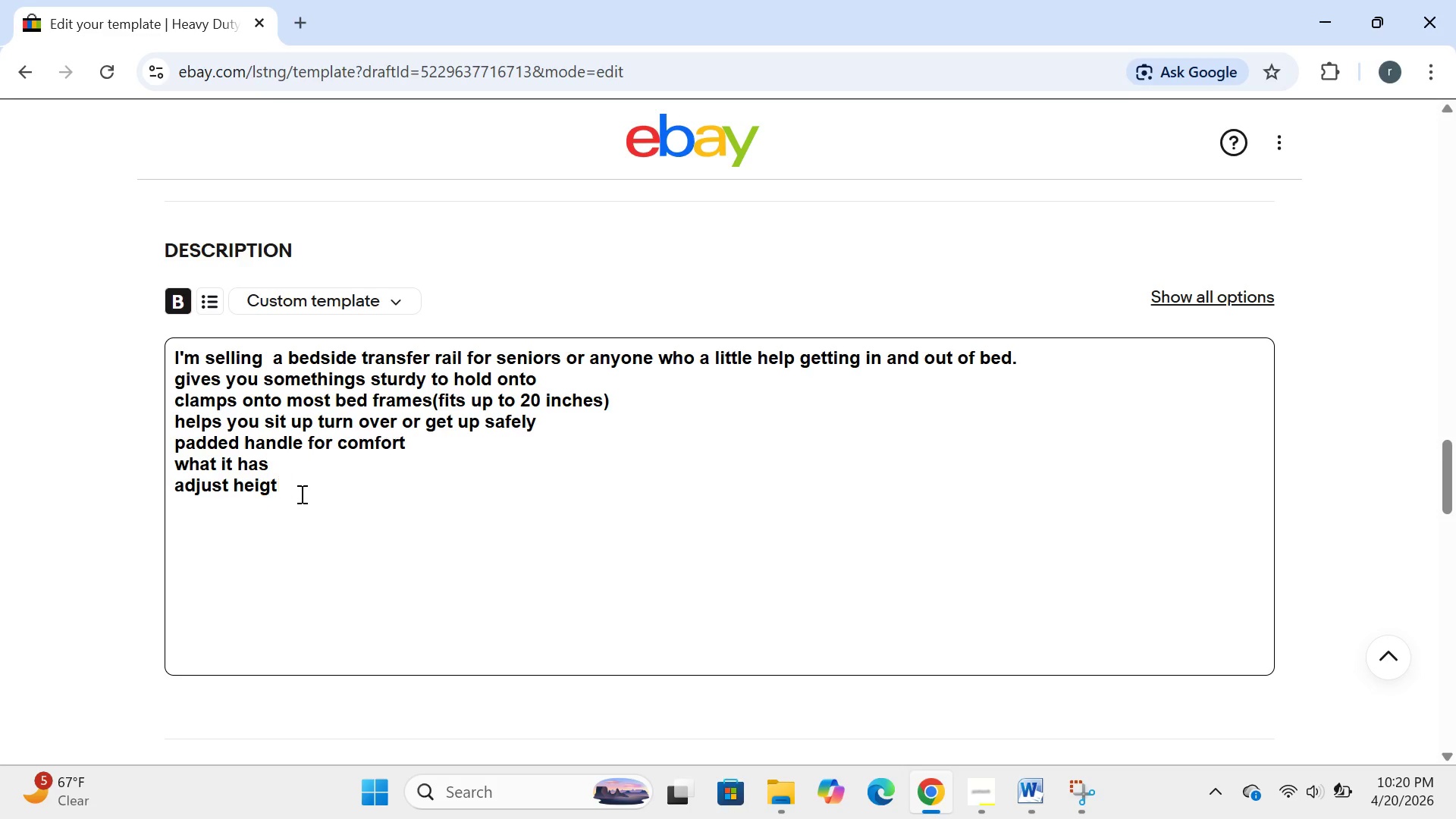 
key(Backspace)
 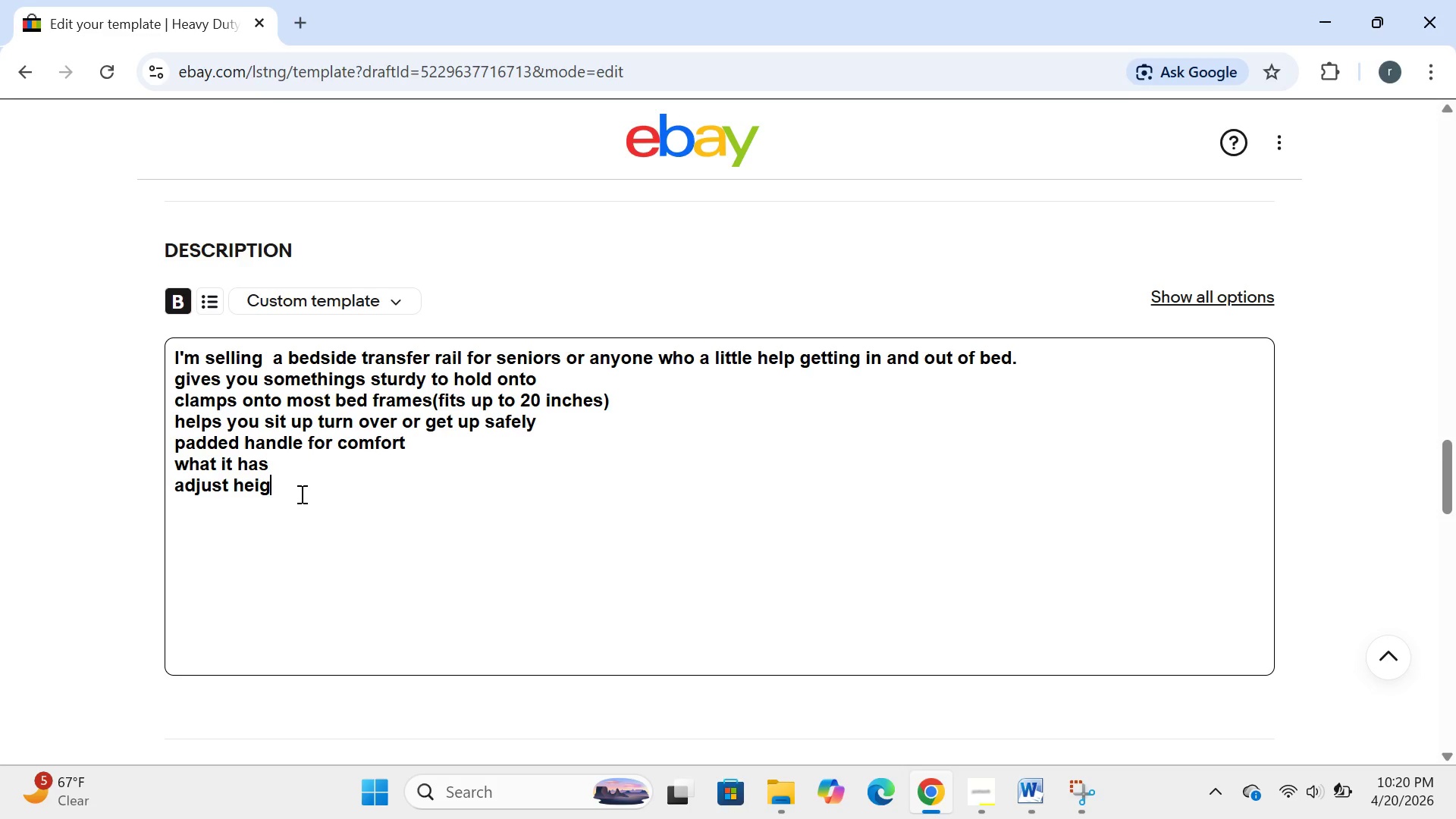 
key(Backspace)
 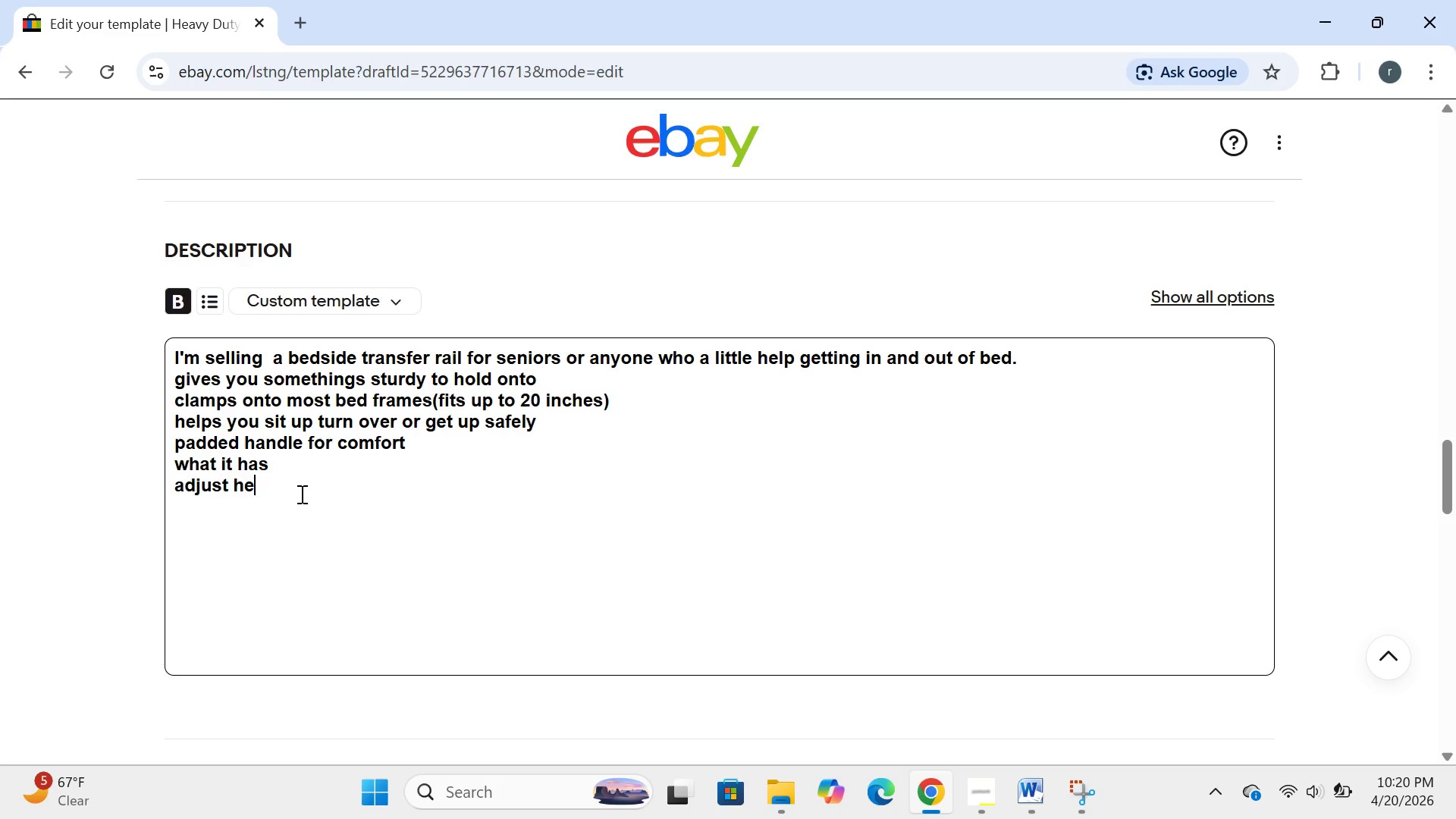 
key(Backspace)
 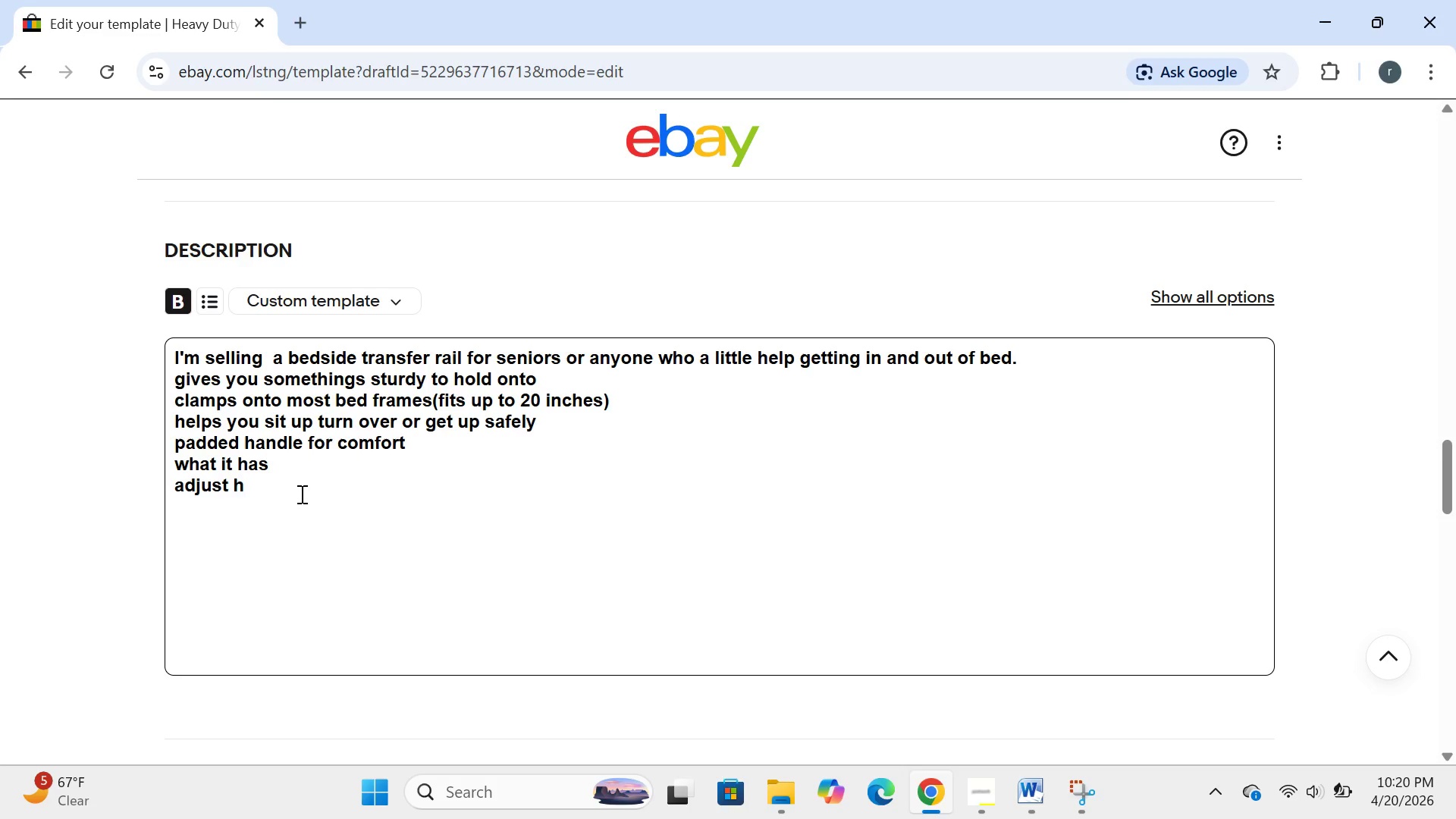 
key(Backspace)
 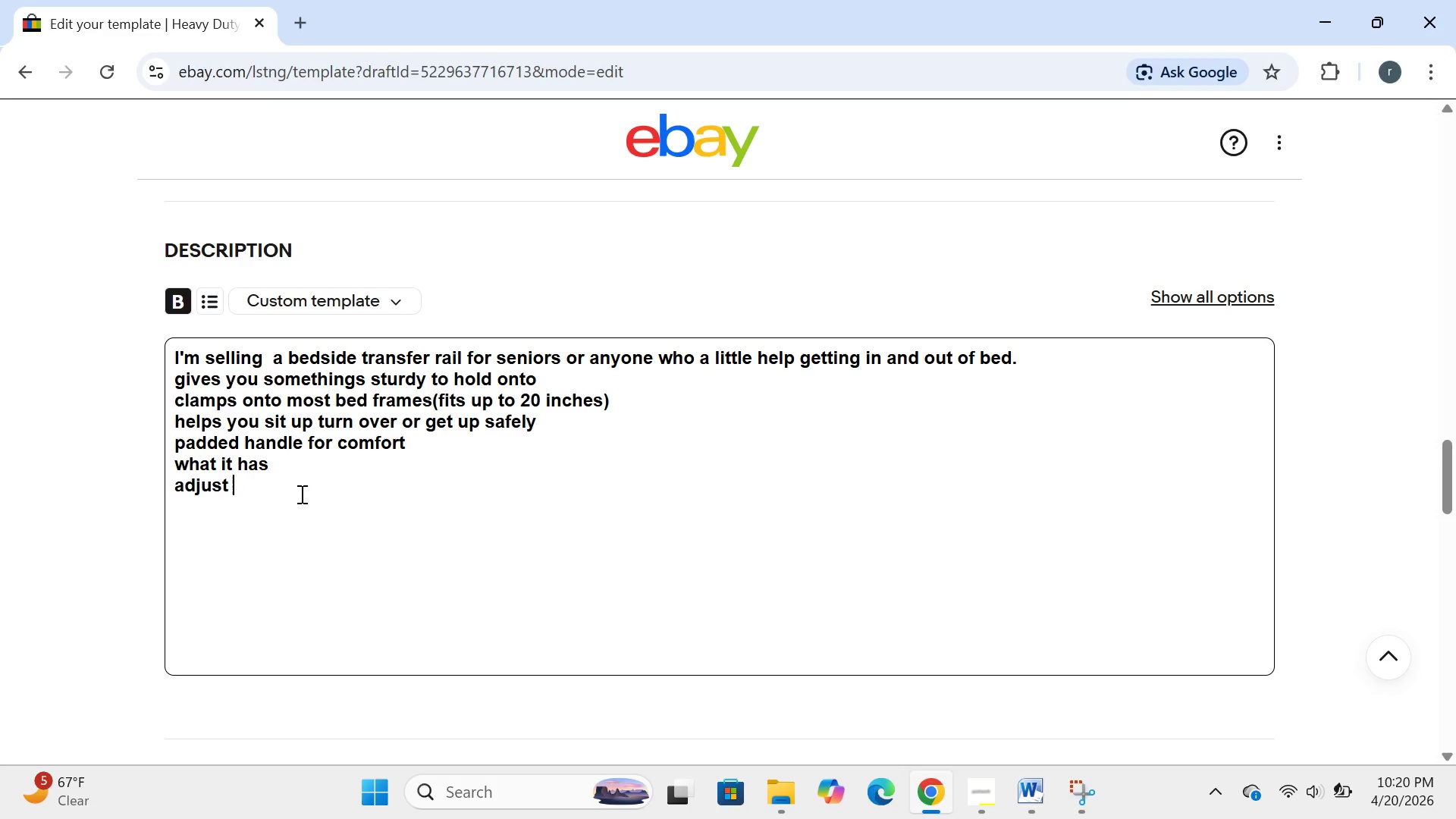 
key(Backspace)
 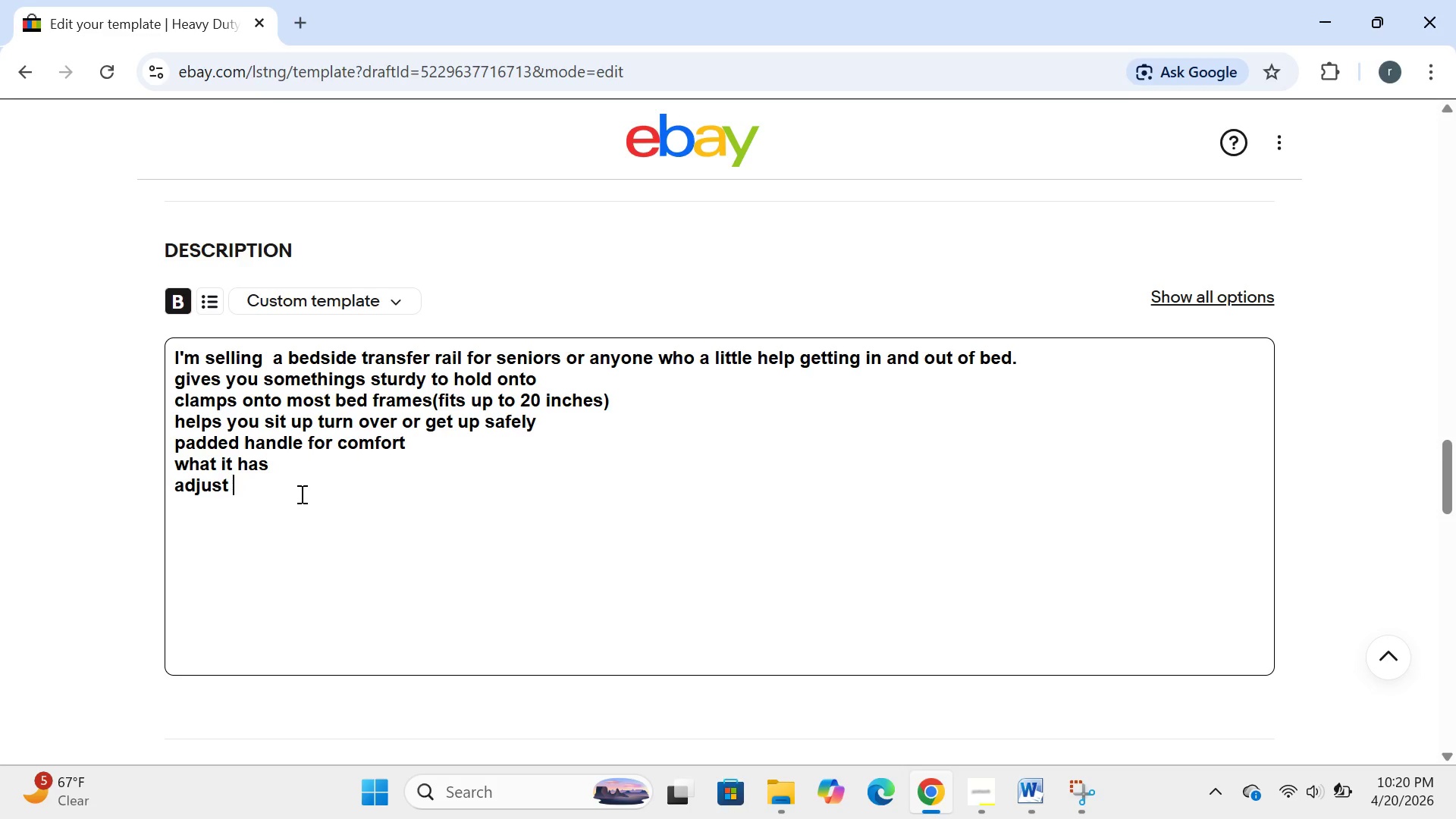 
key(Backspace)
 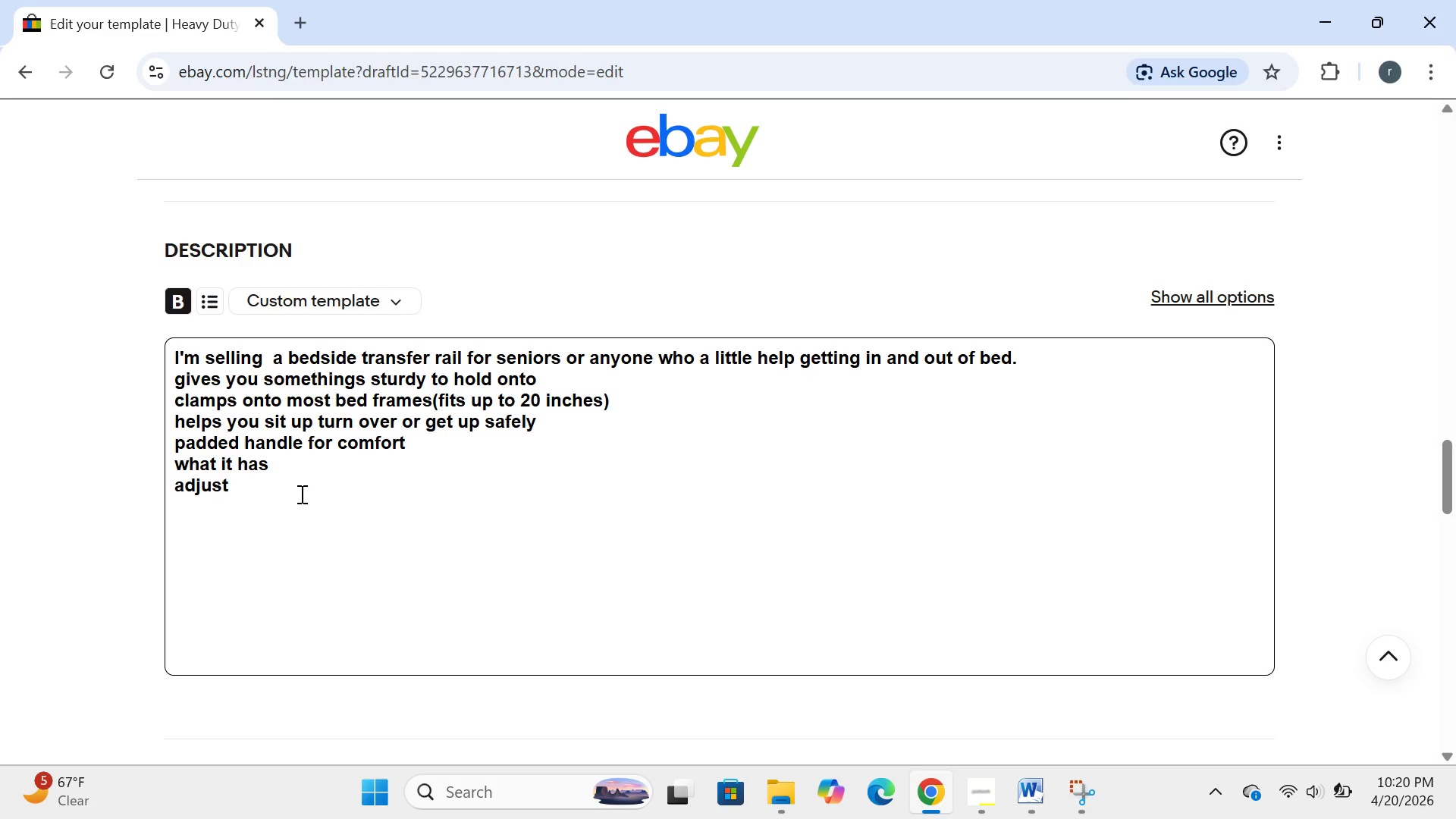 
key(Backspace)
 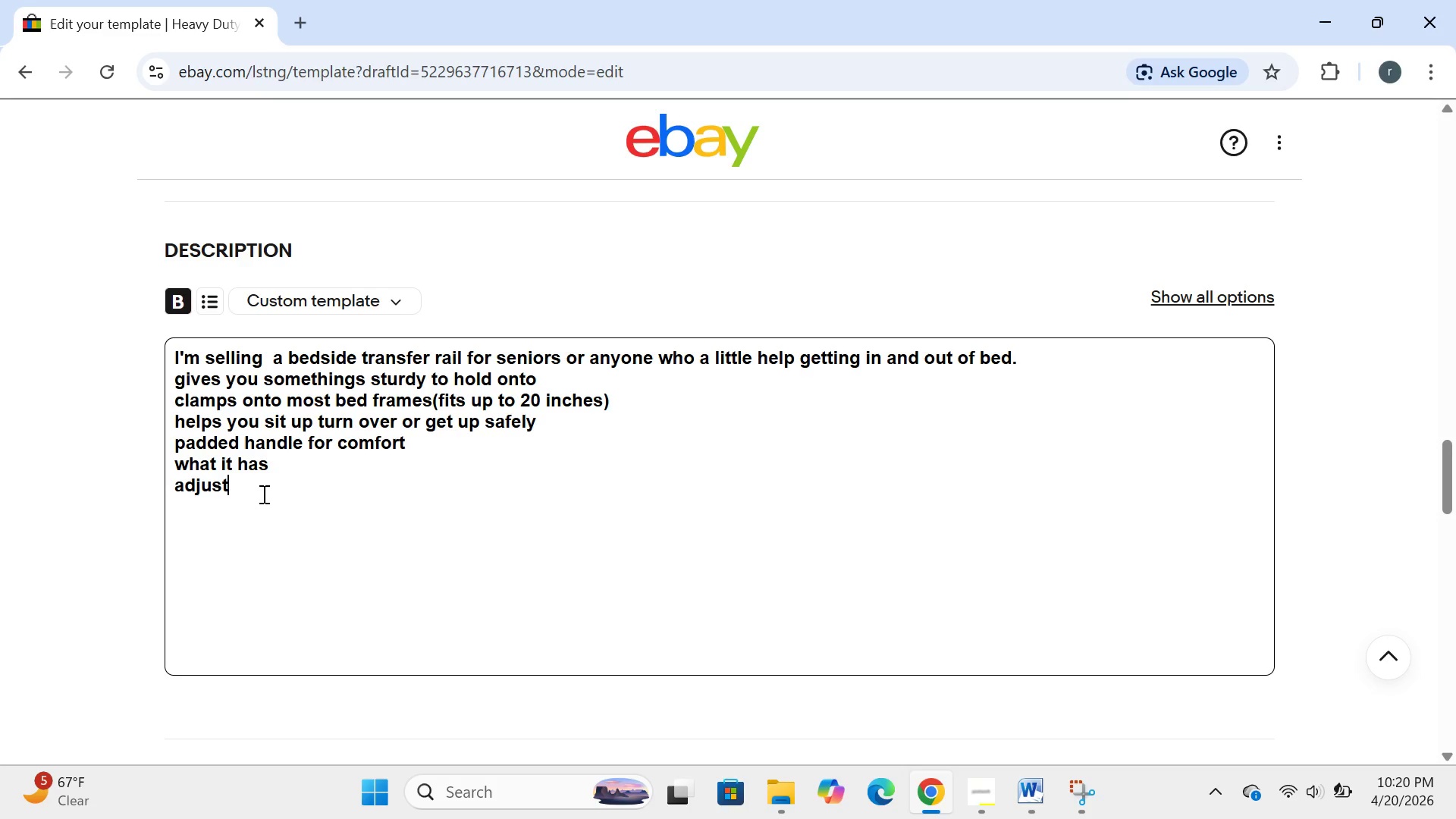 
type(able height ))
key(Backspace)
type((3 settings_)
key(Backspace)
type())
 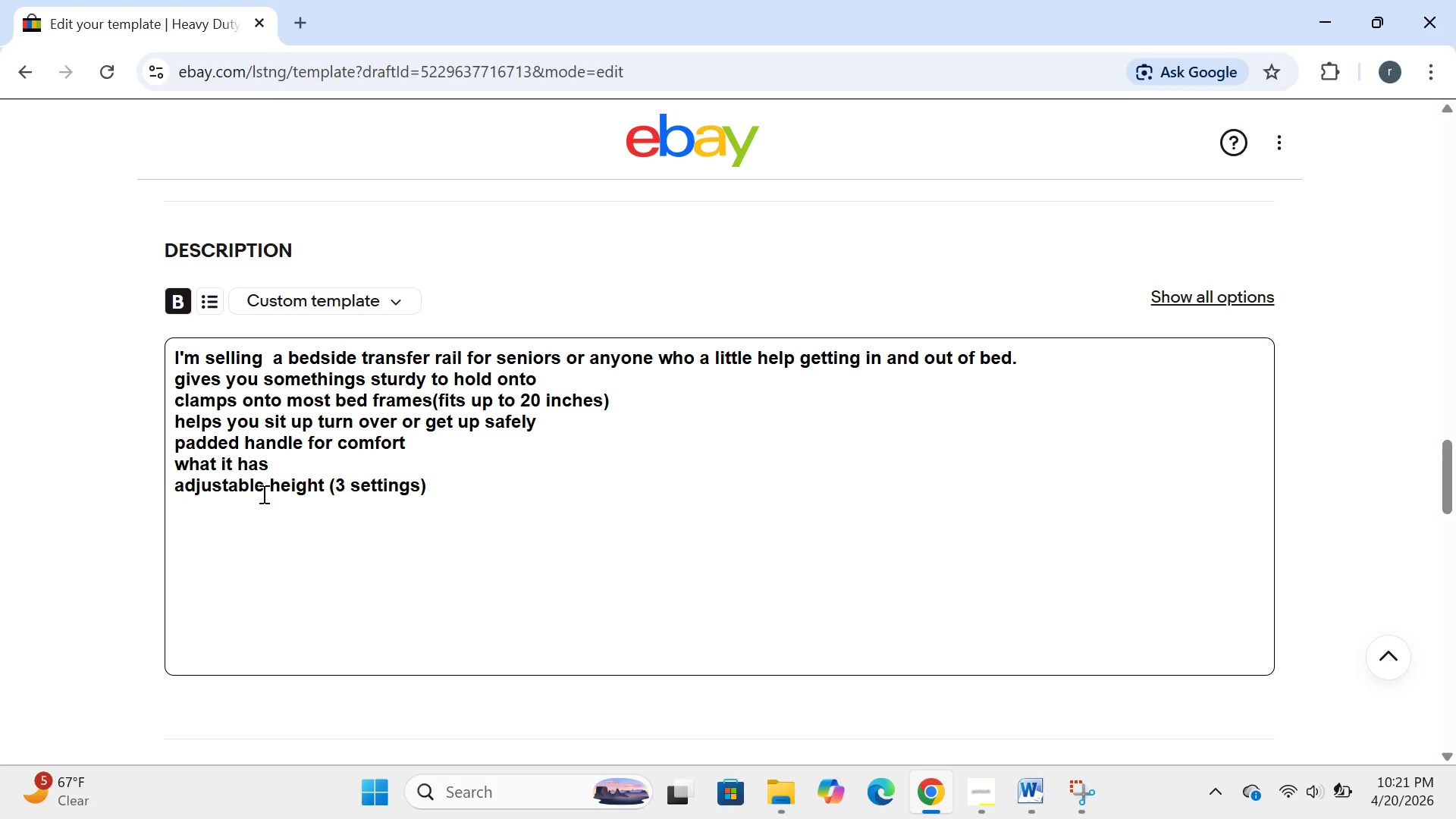 
key(Enter)
 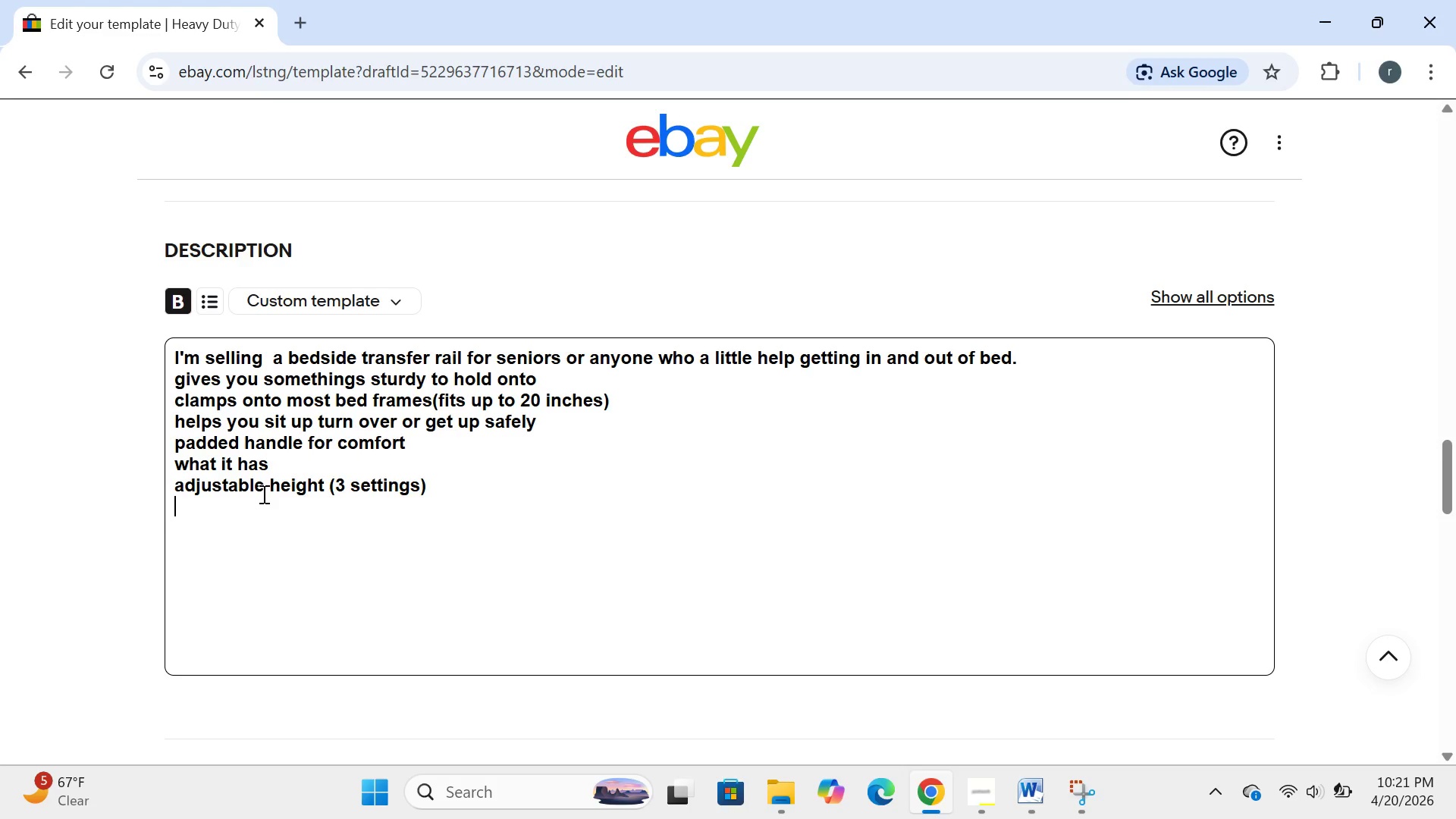 
type(folds fk)
key(Backspace)
type(lat for storage ot)
key(Backspace)
type(r travel)
 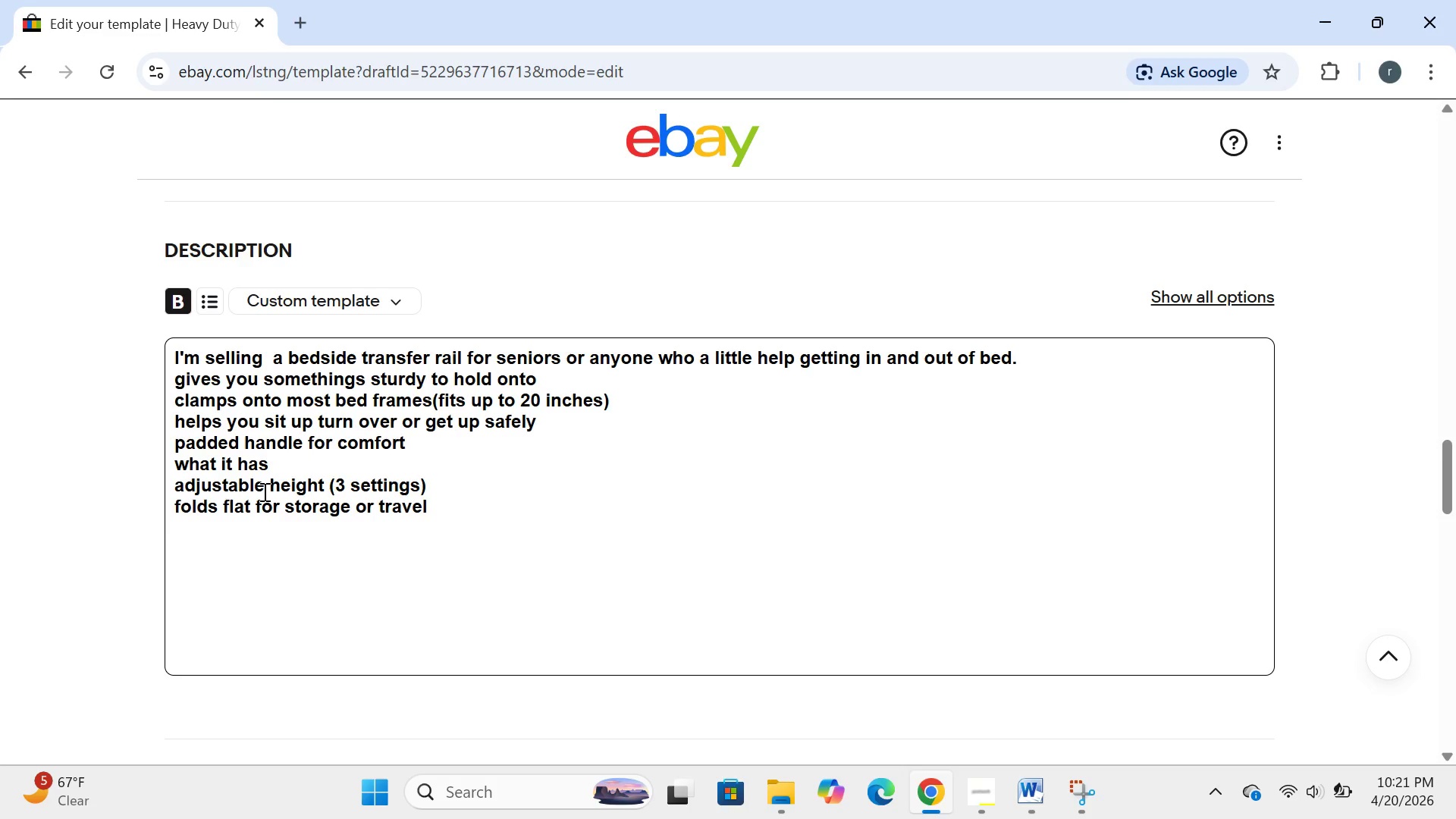 
key(Enter)
 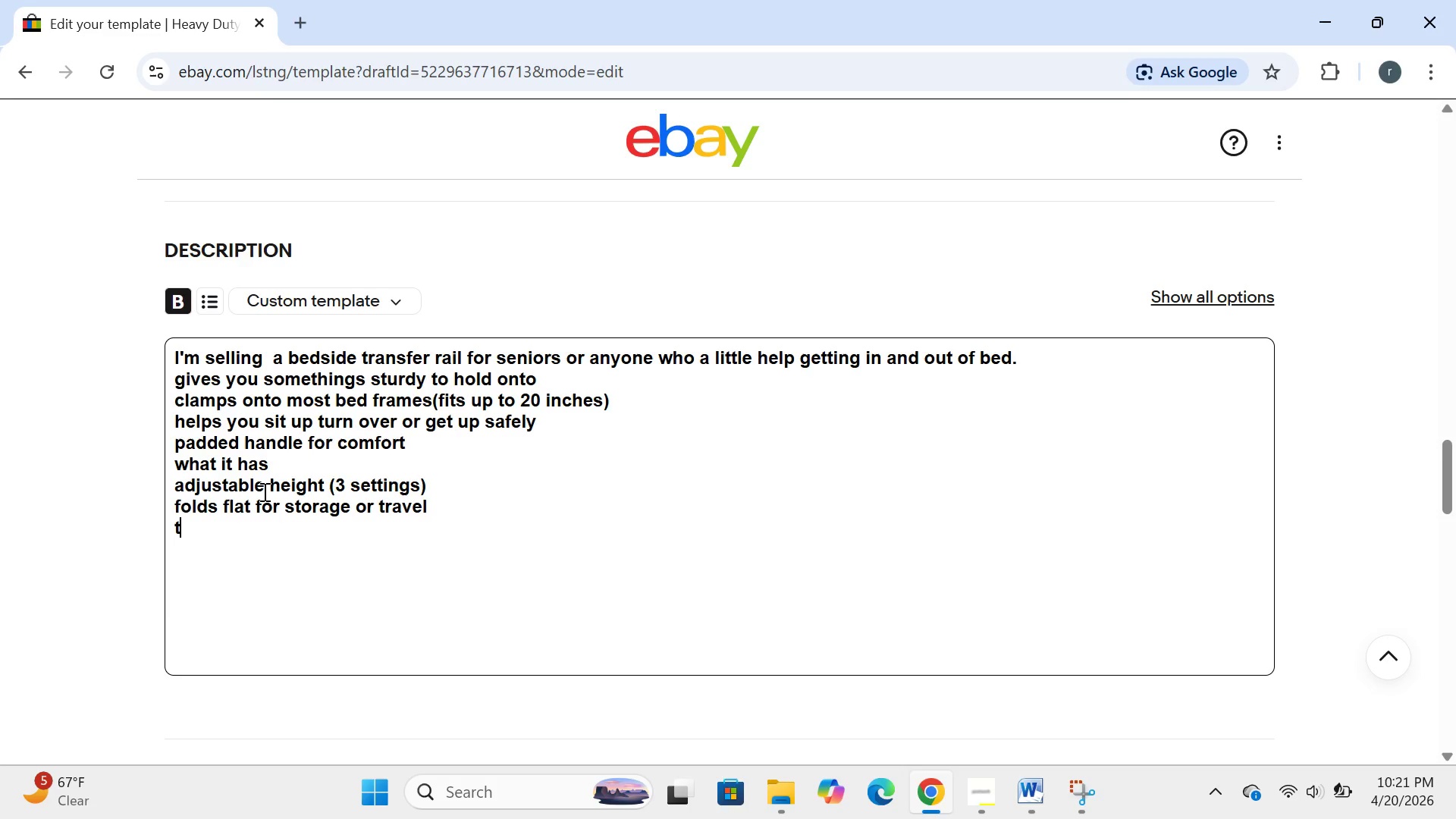 
type(tool free assembly just clamp)
 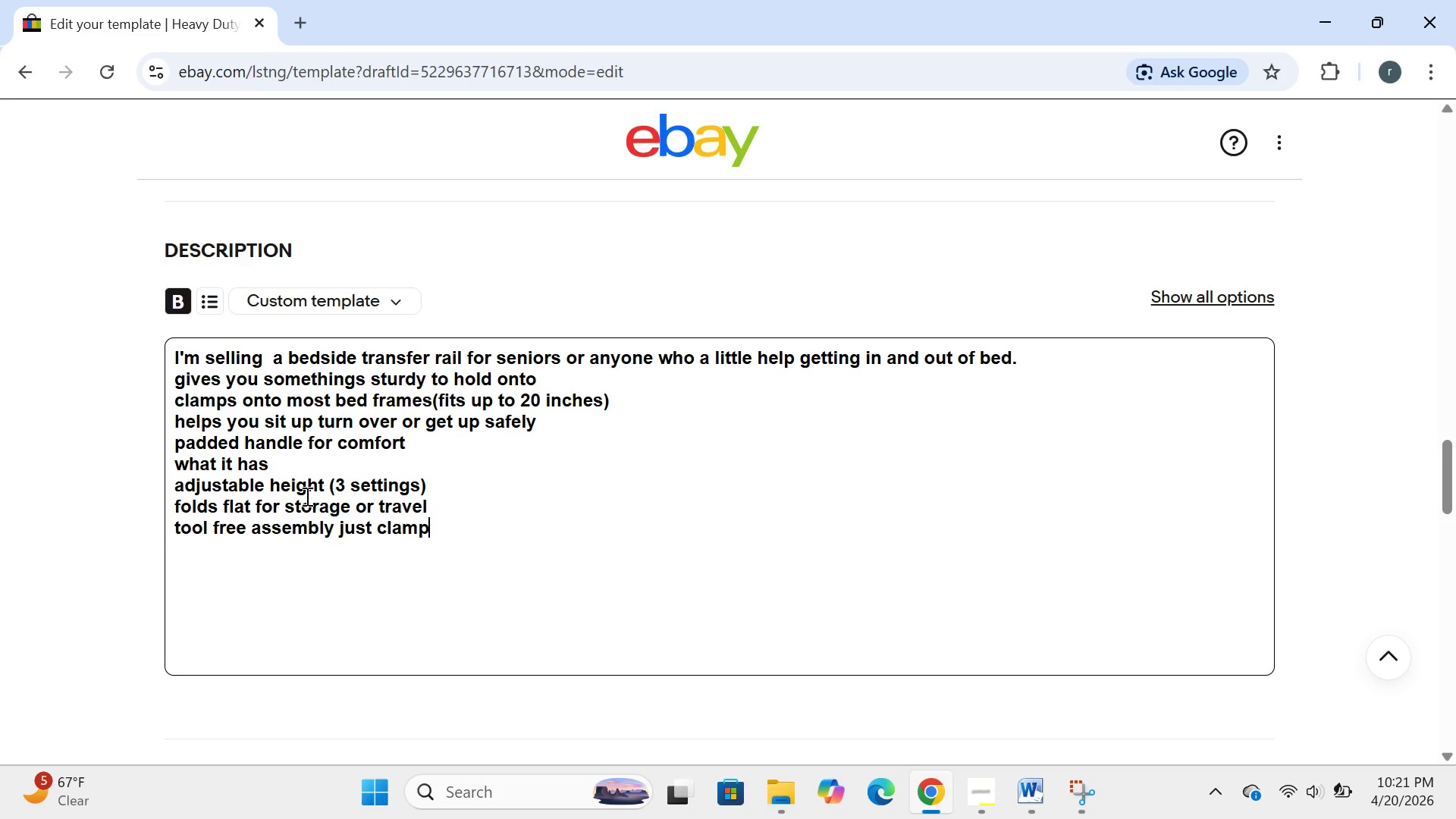 
type( it on )
 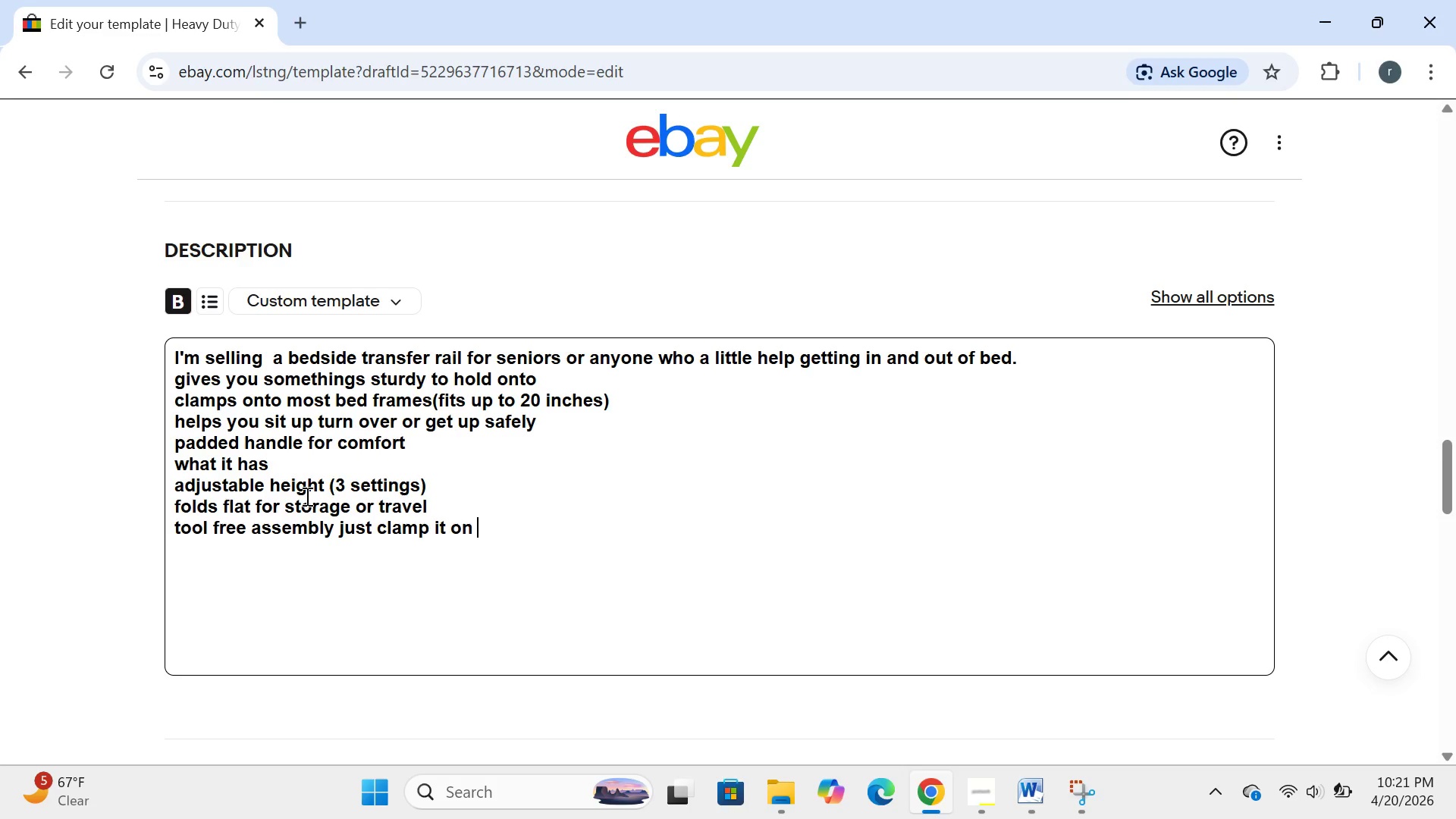 
key(Enter)
 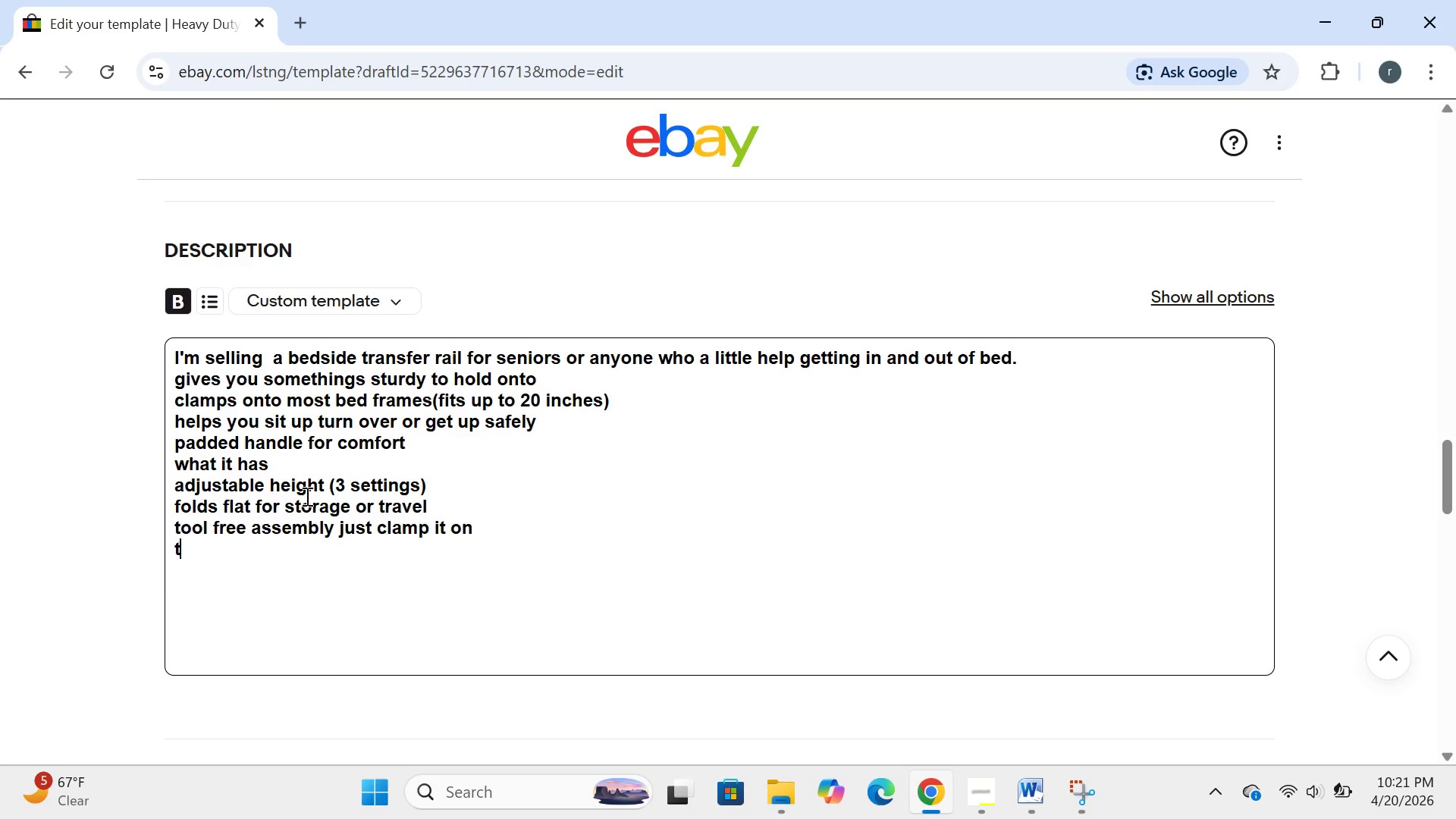 
type(tool free assembly just clamo it on )
 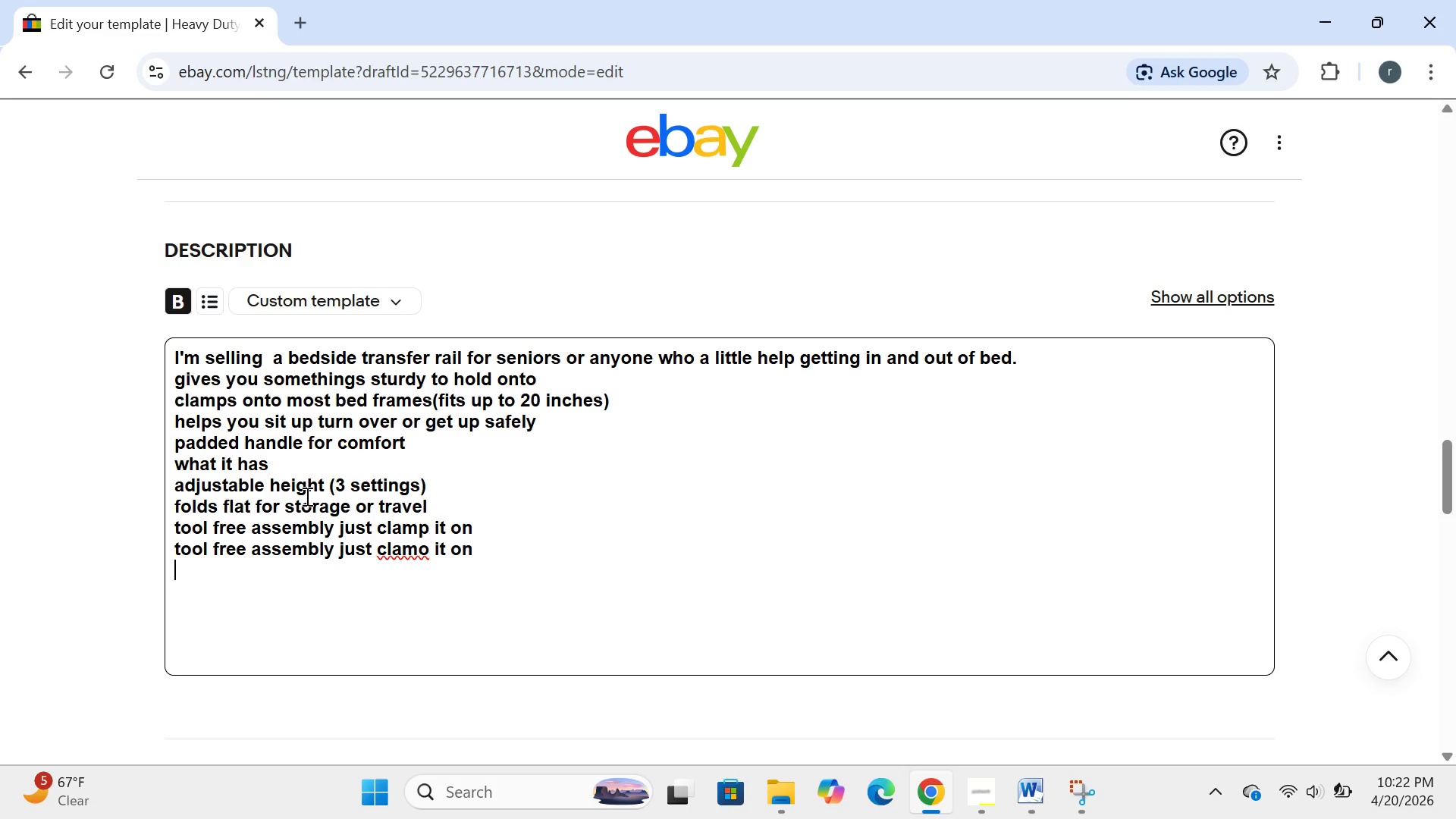 
key(Enter)
 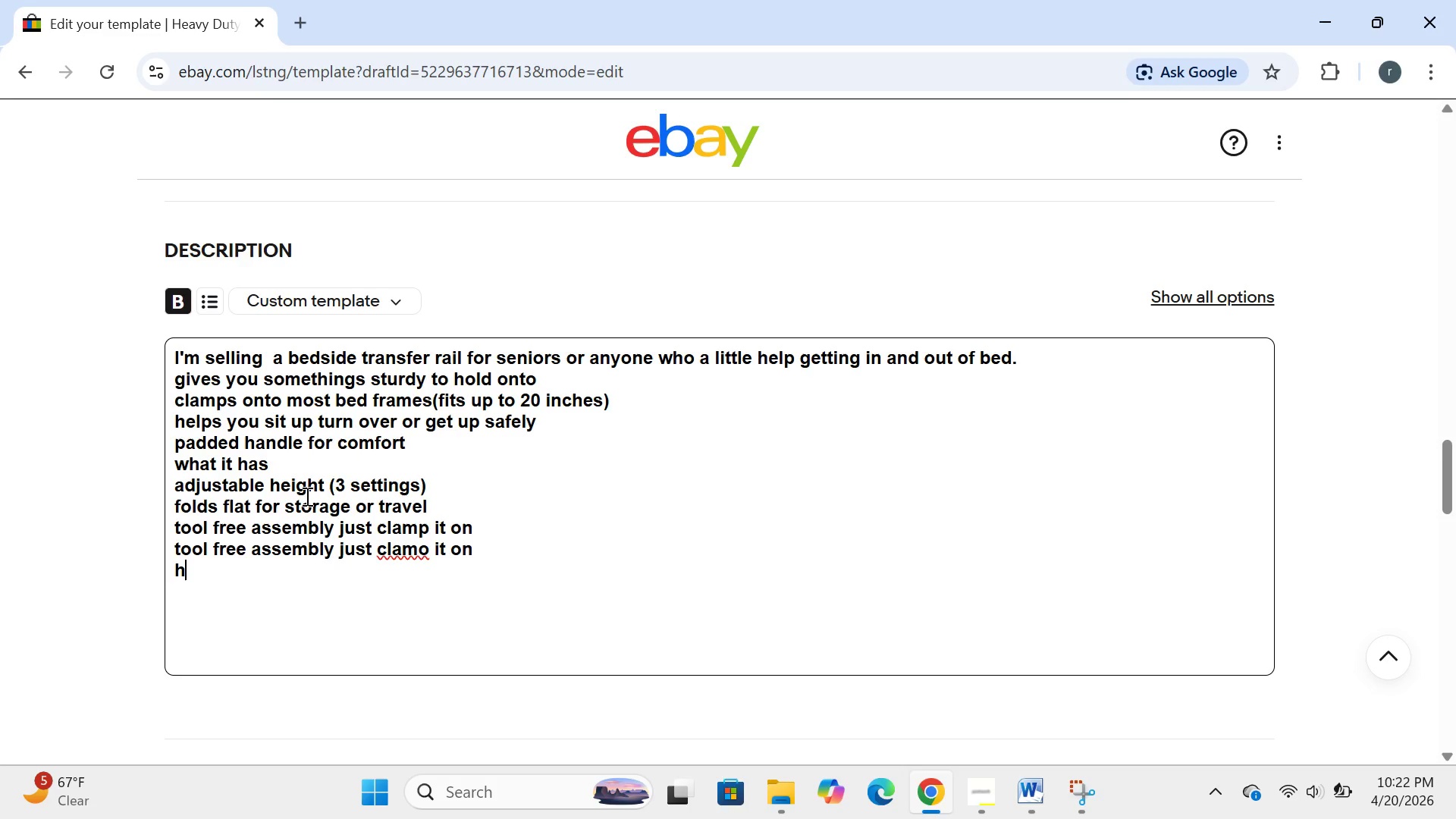 
type(holds up to 300 lbs )
 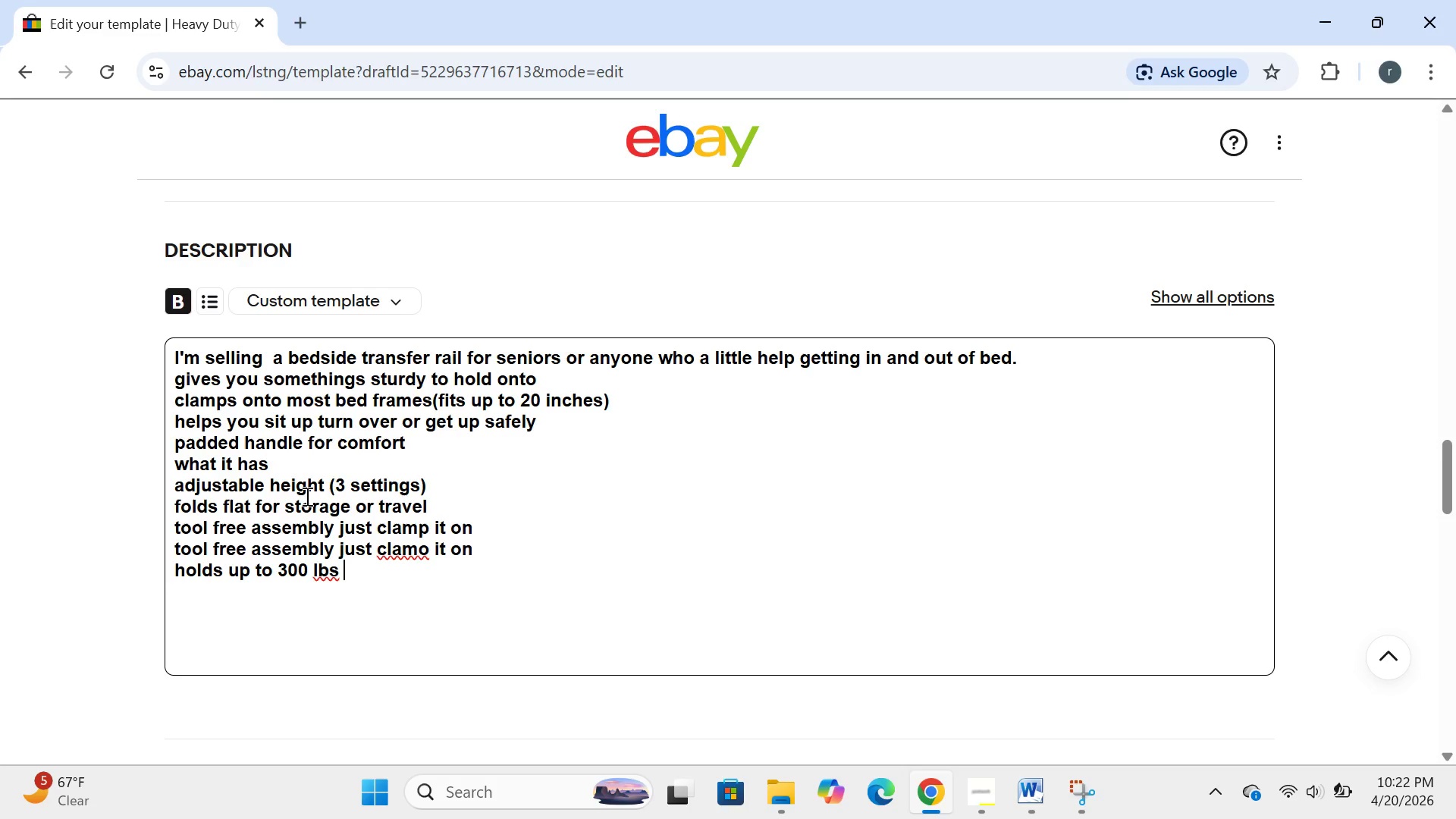 
key(Enter)
 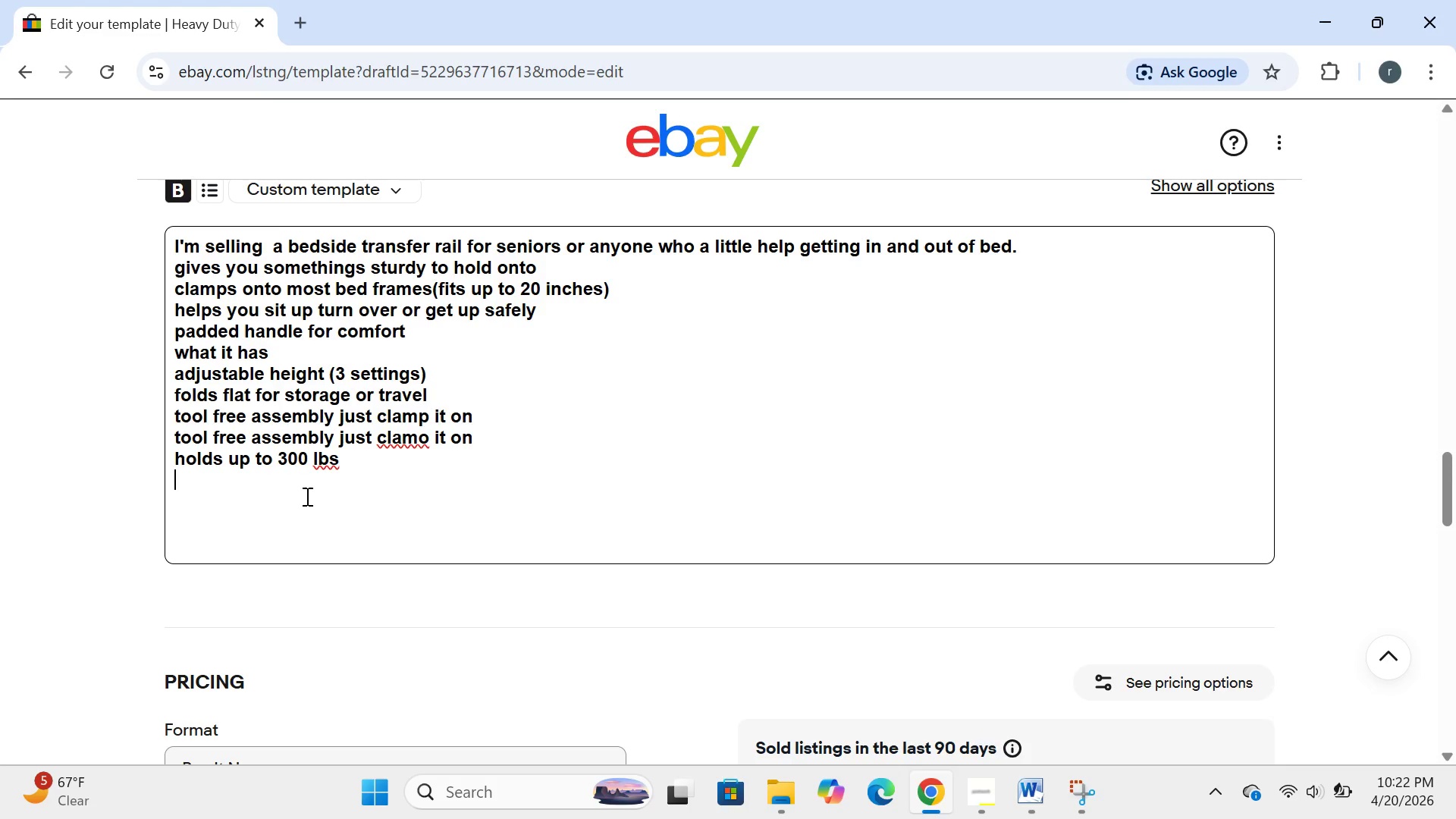 
wait(5.73)
 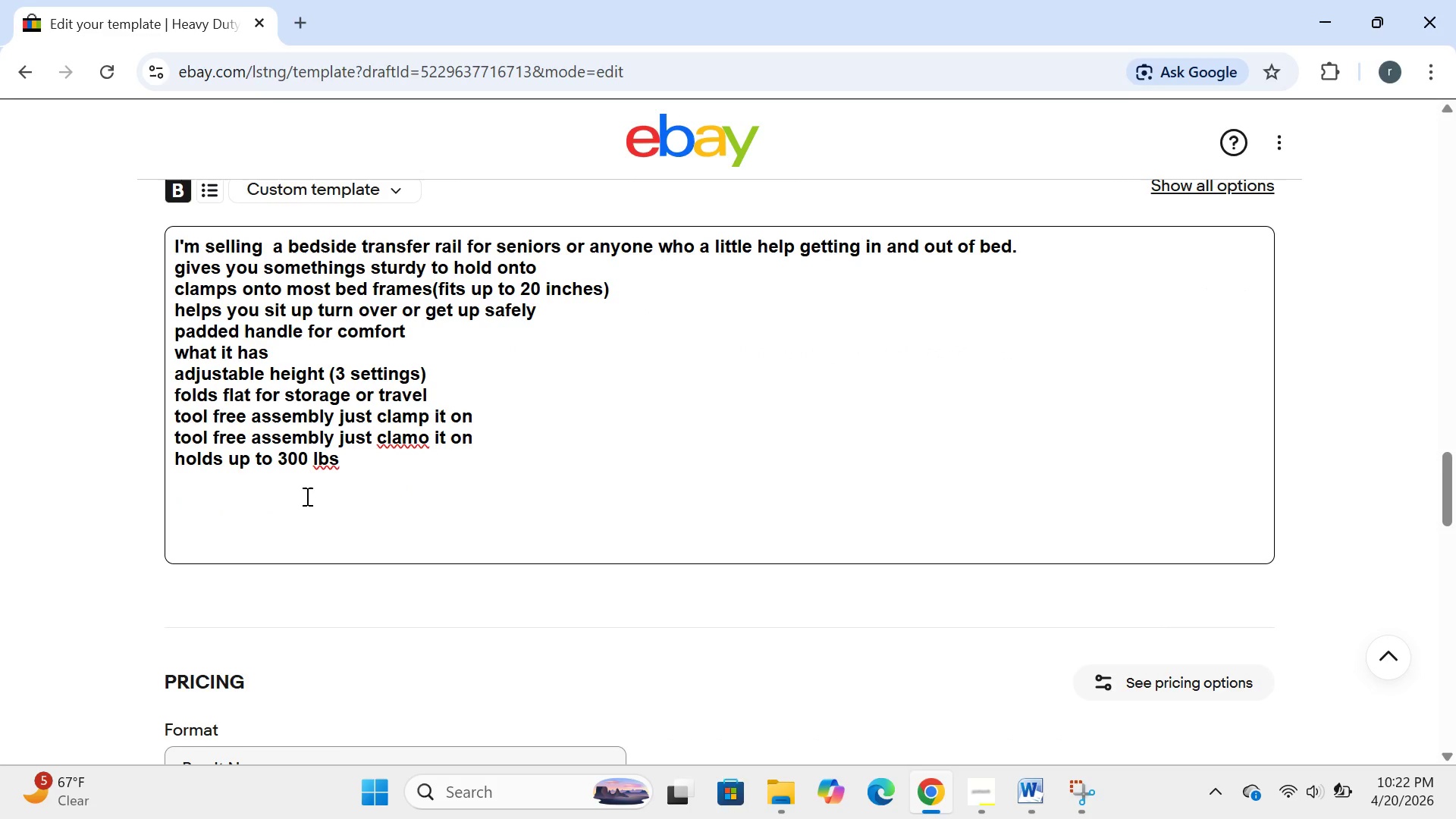 
type(this is an over the v)
key(Backspace)
type(ci)
key(Backspace)
type(ounter mobilitt )
key(Backspace)
key(Backspace)
key(Backspace)
key(Backspace)
 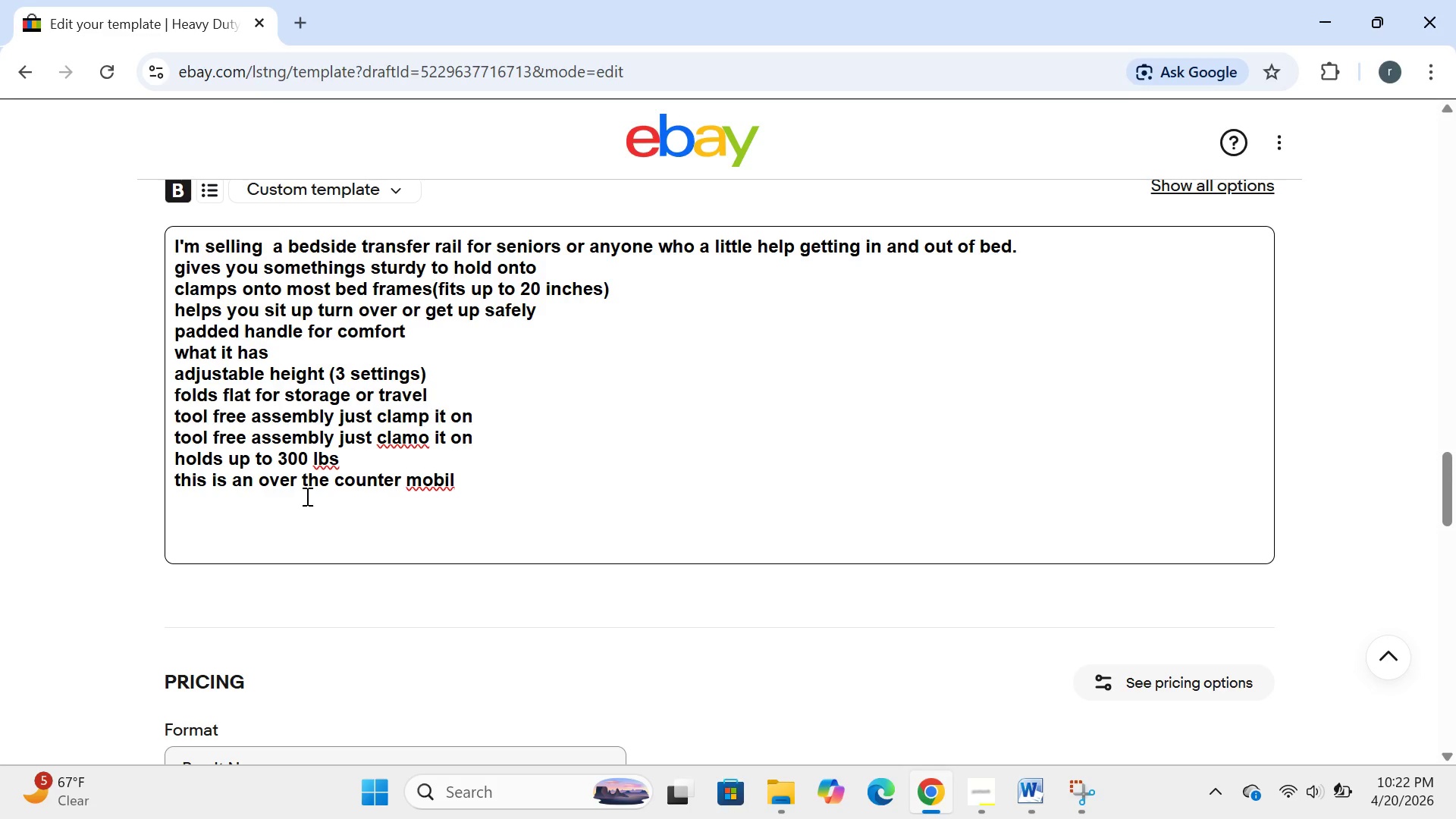 
type(ity aid .just extra support for getting out of bed)
 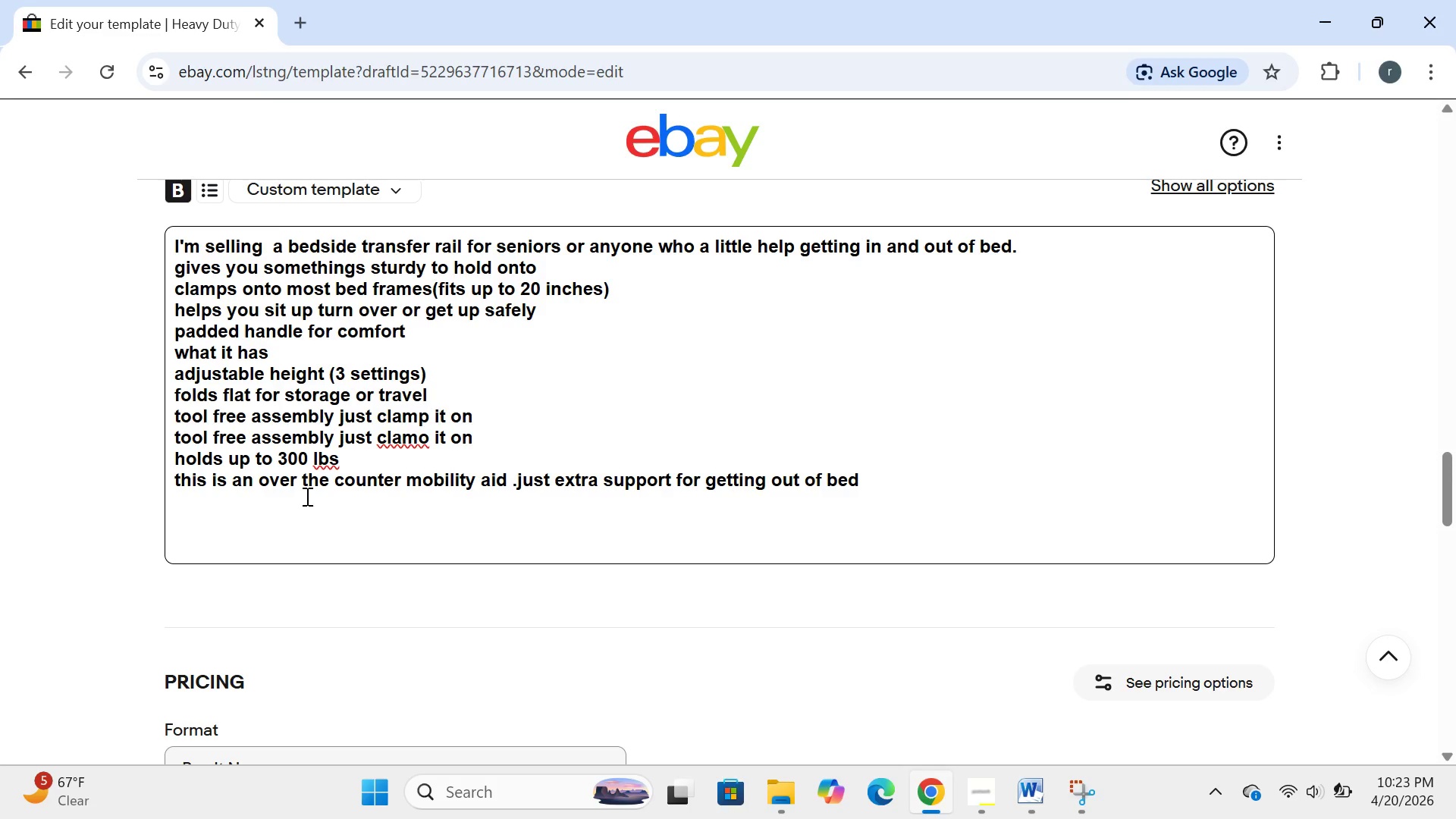 
key(Enter)
 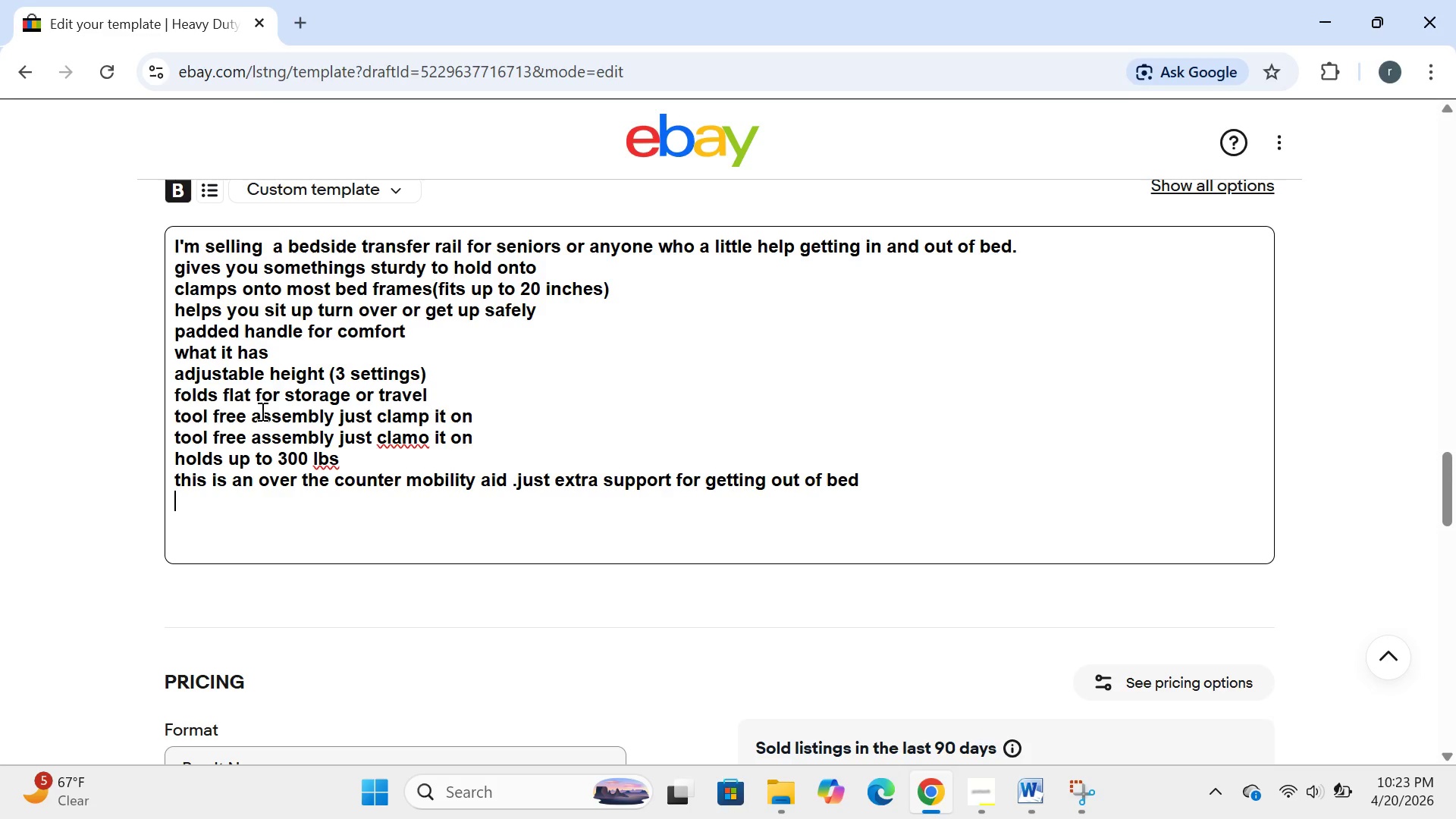 
wait(12.27)
 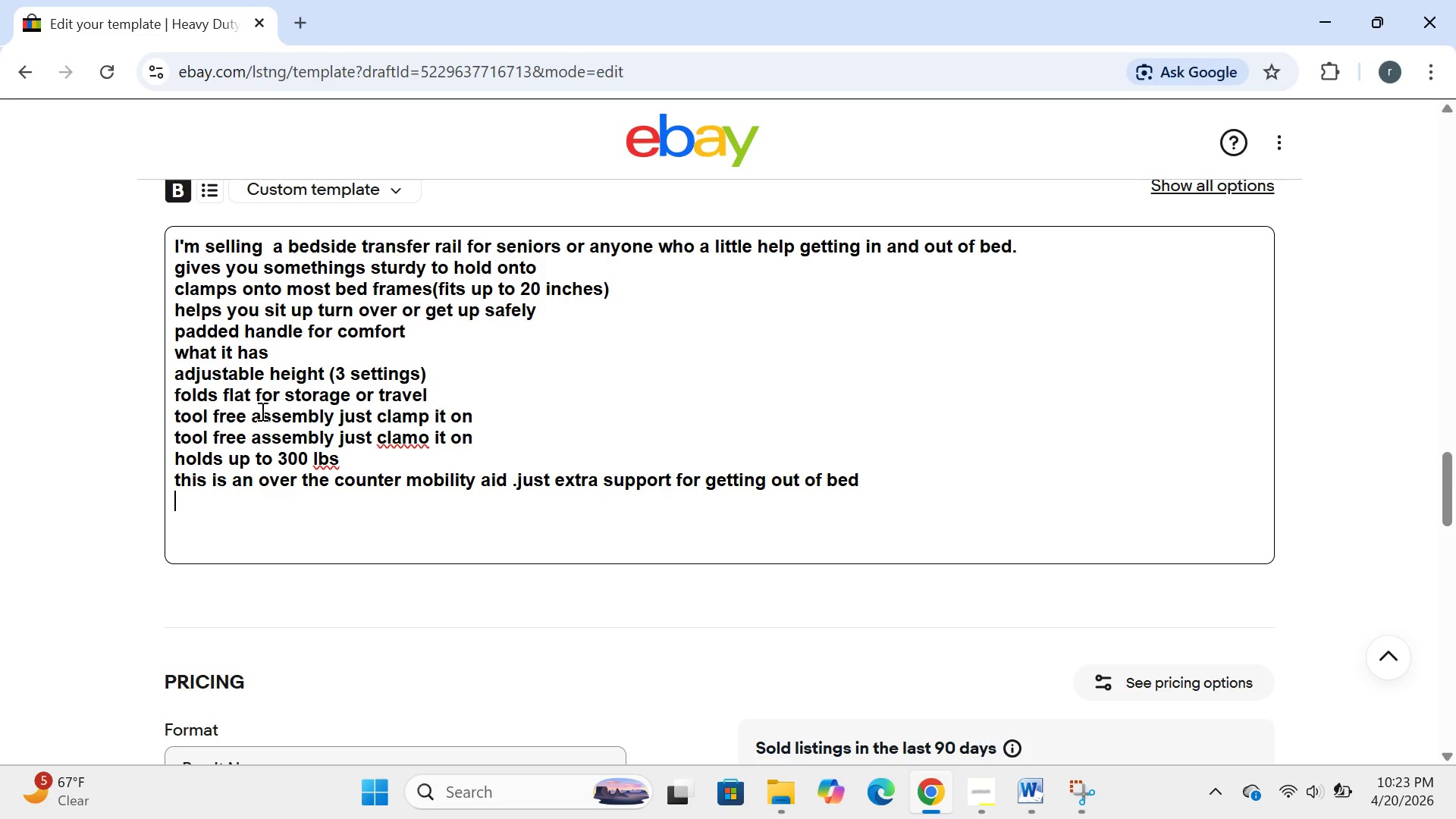 
left_click_drag(start_coordinate=[171, 441], to_coordinate=[516, 446])
 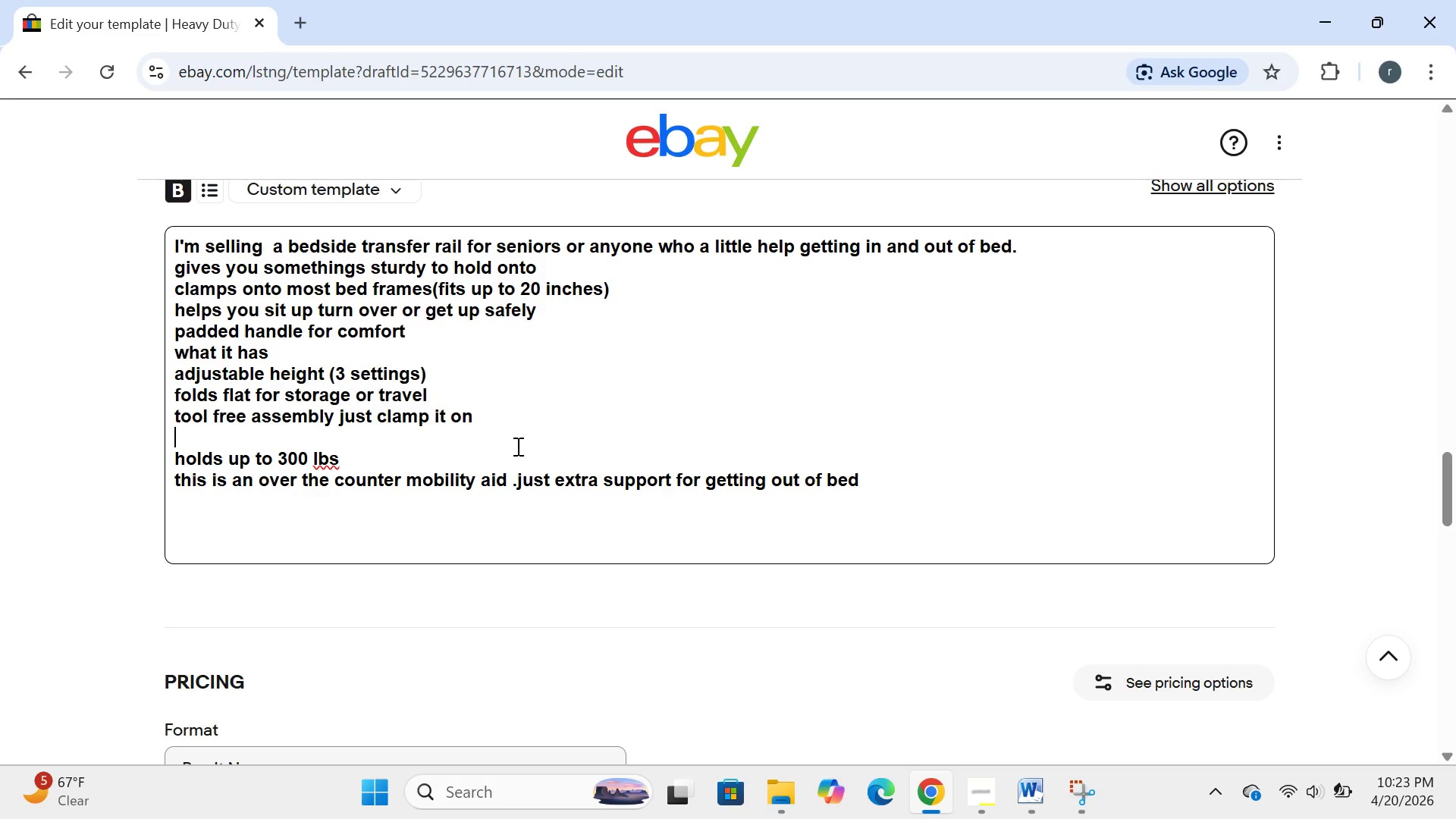 
key(Backspace)
 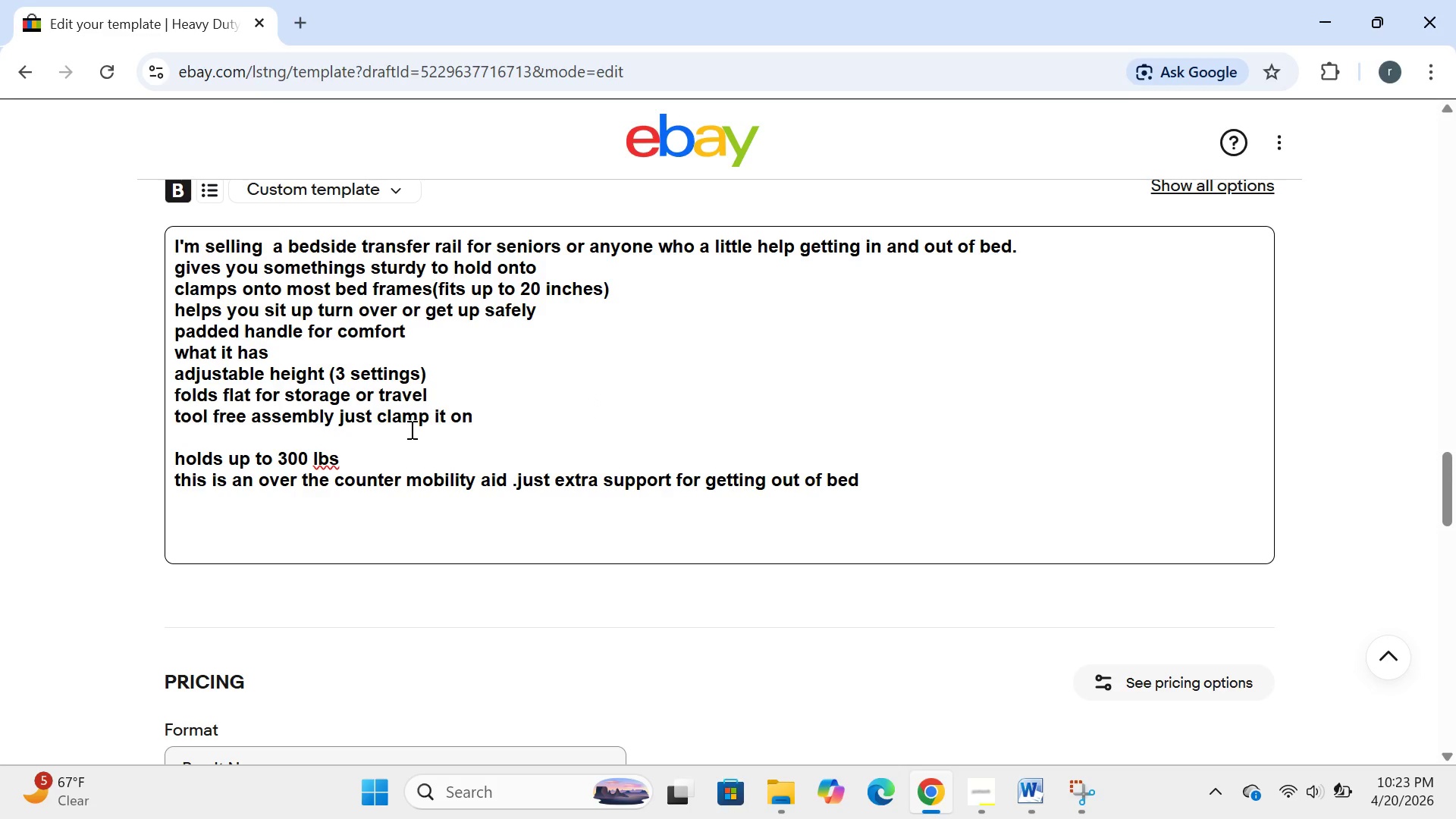 
wait(8.73)
 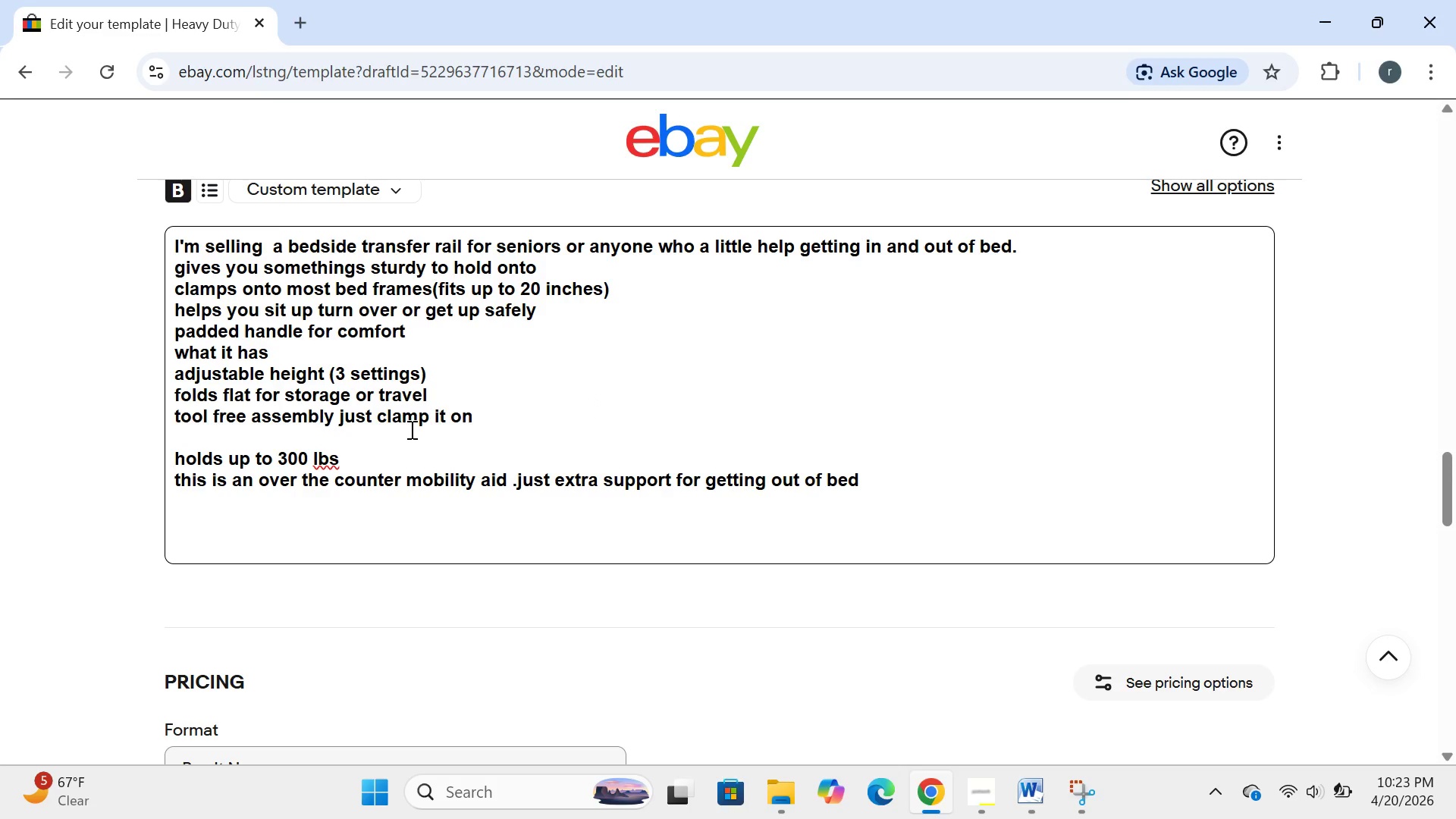 
left_click([899, 465])
 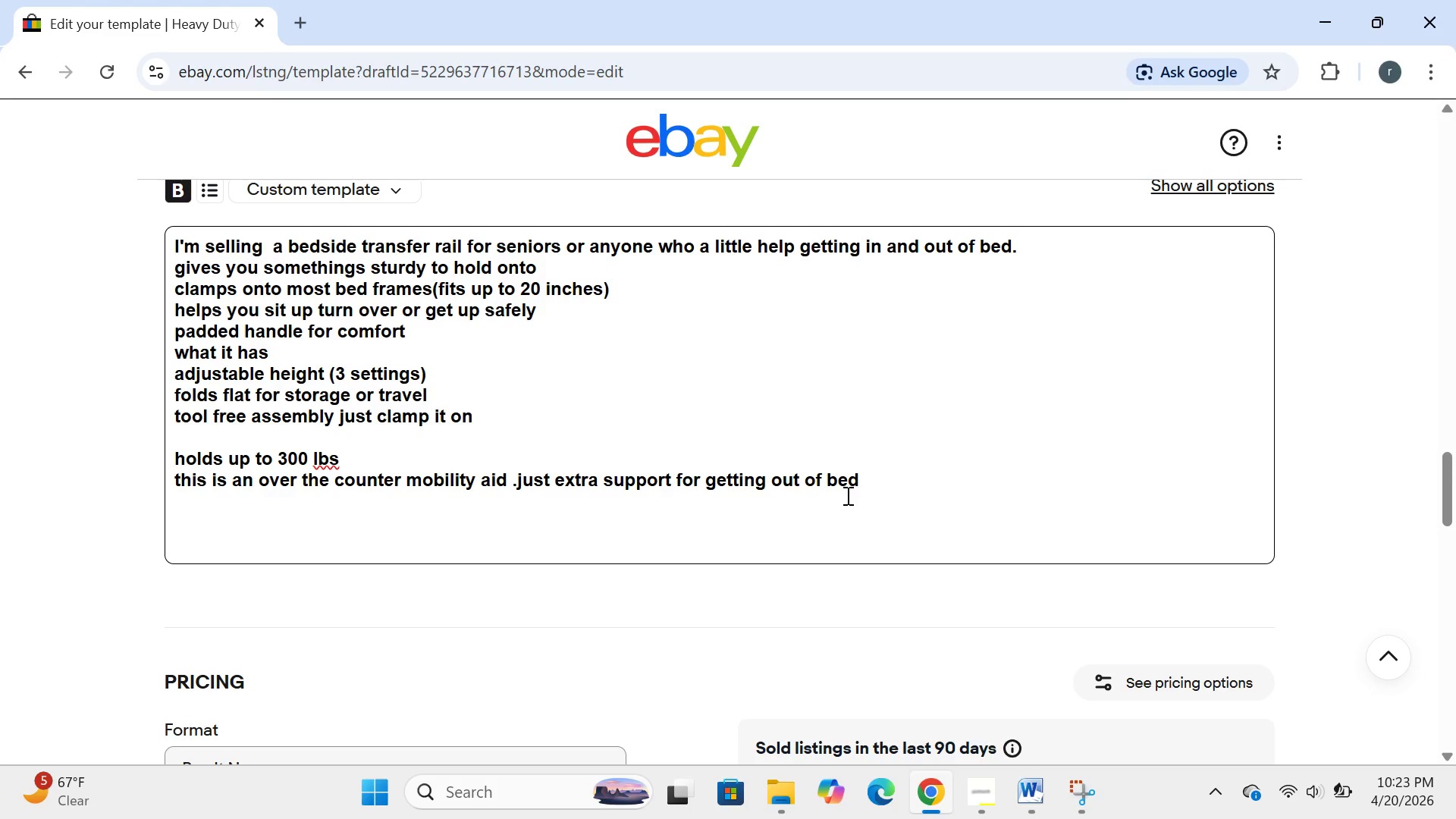 
left_click_drag(start_coordinate=[854, 492], to_coordinate=[871, 480])
 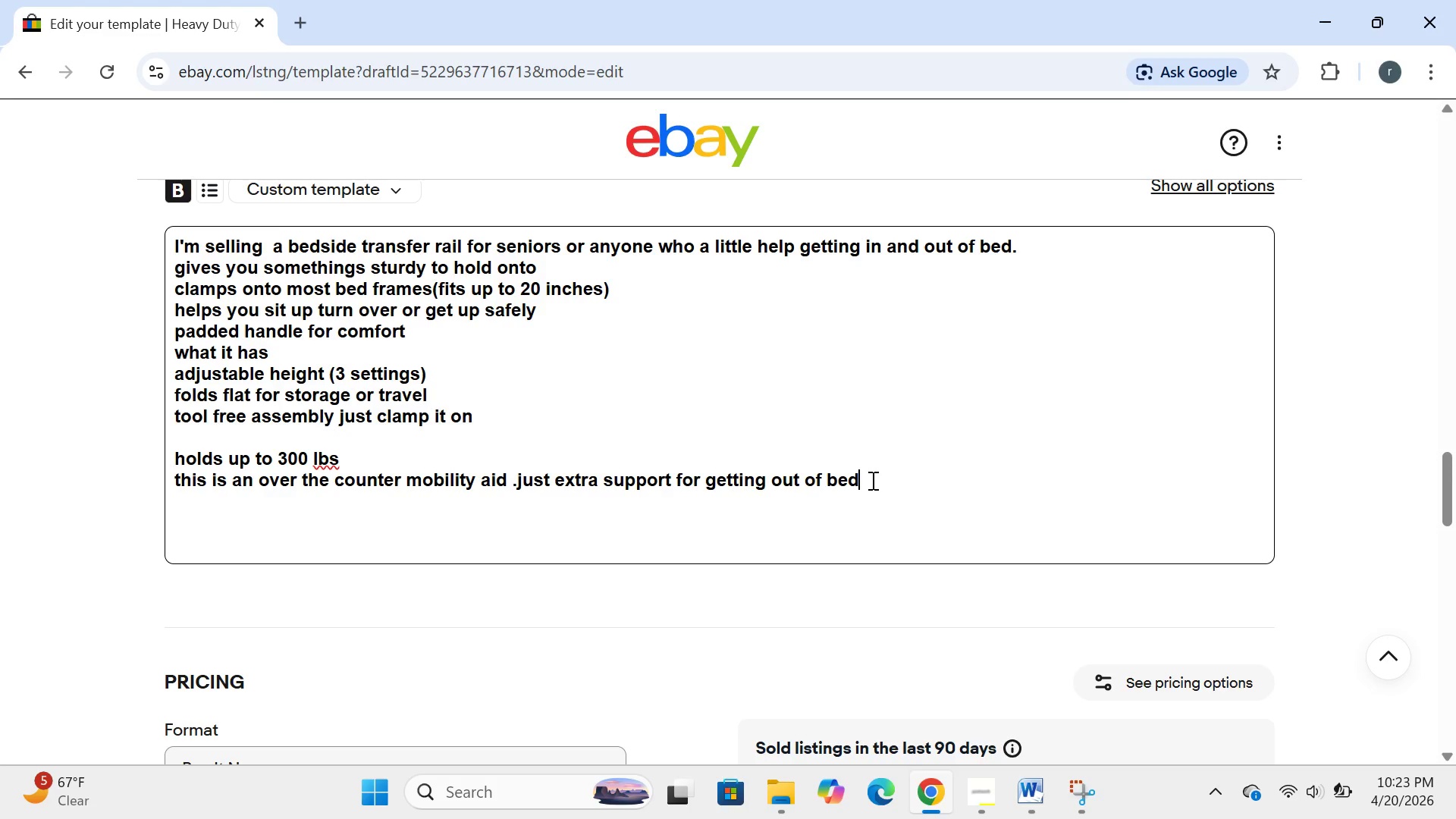 
left_click([871, 480])
 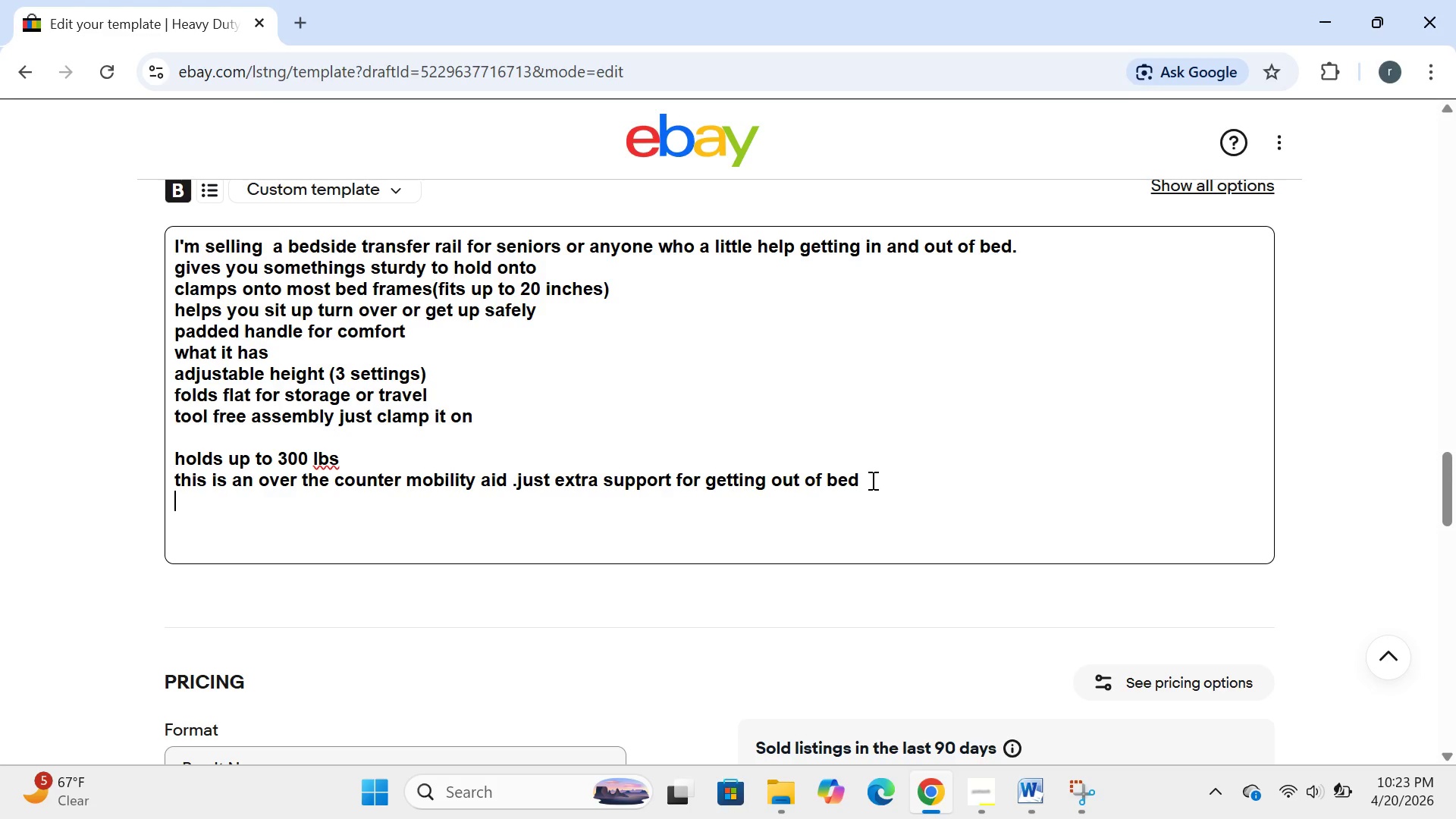 
key(Enter)
 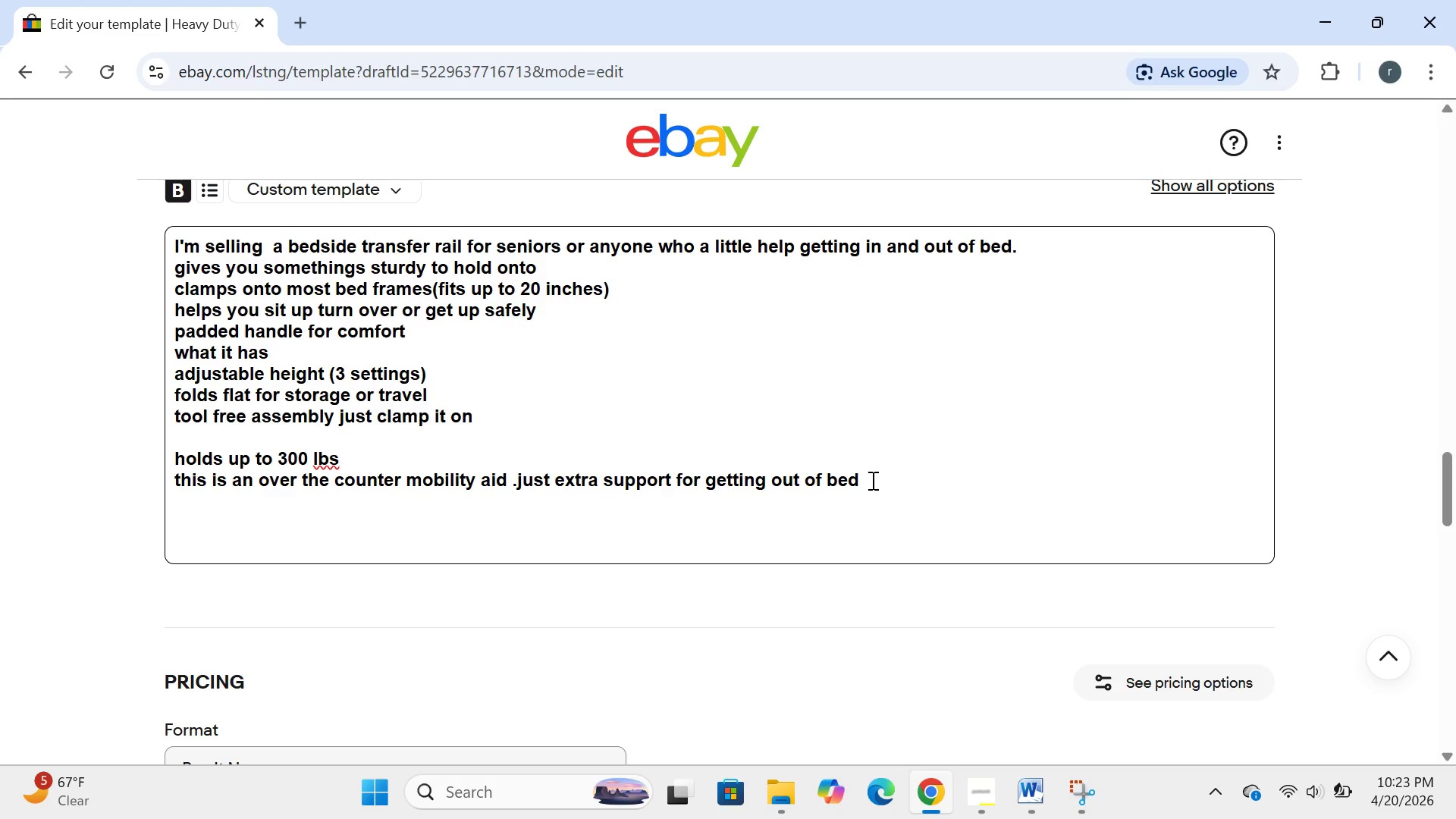 
type(bram)
key(Backspace)
type(nd;)
key(Backspace)
type(")
key(Backspace)
type(:silver transition specialists )
 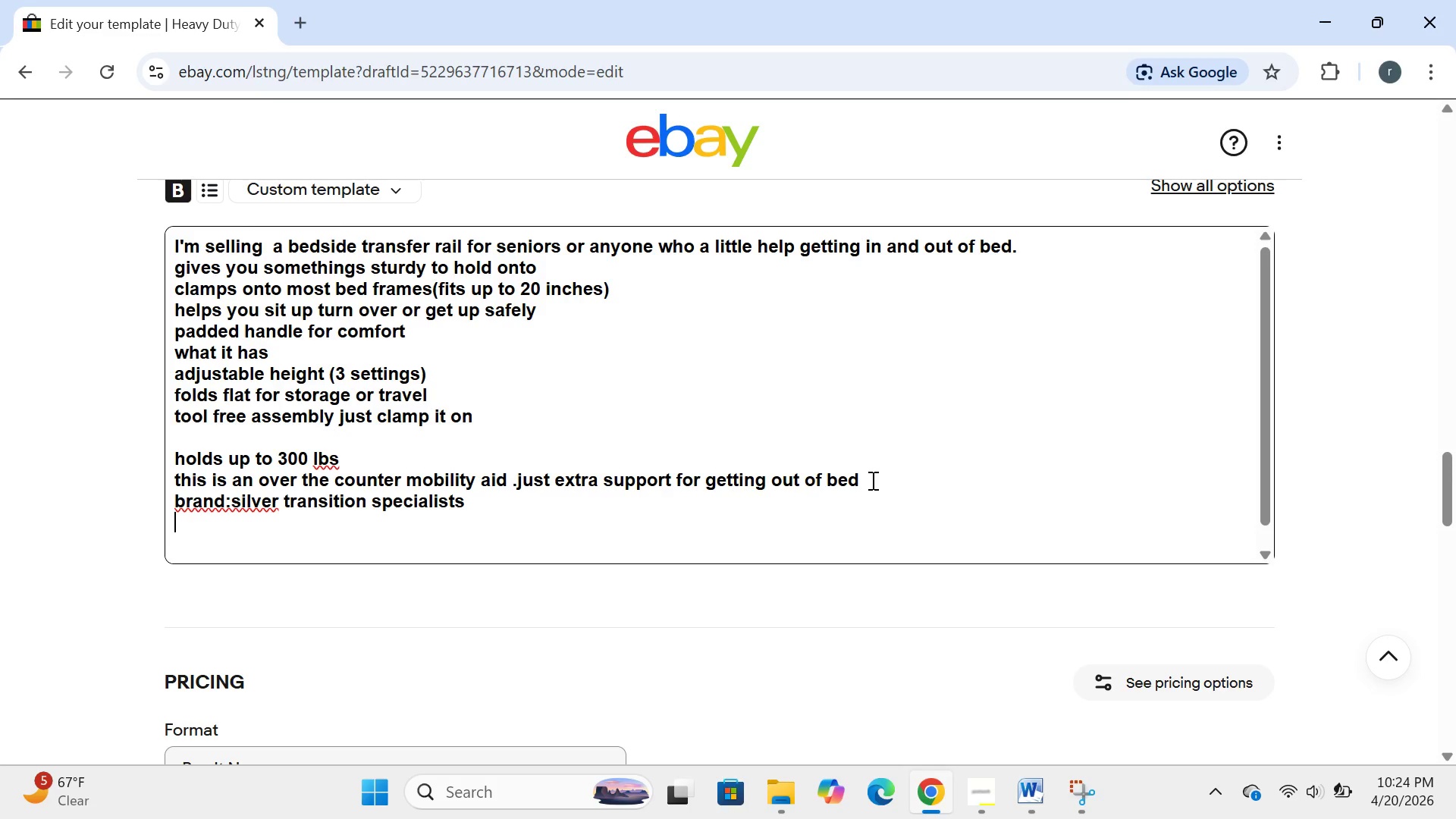 
 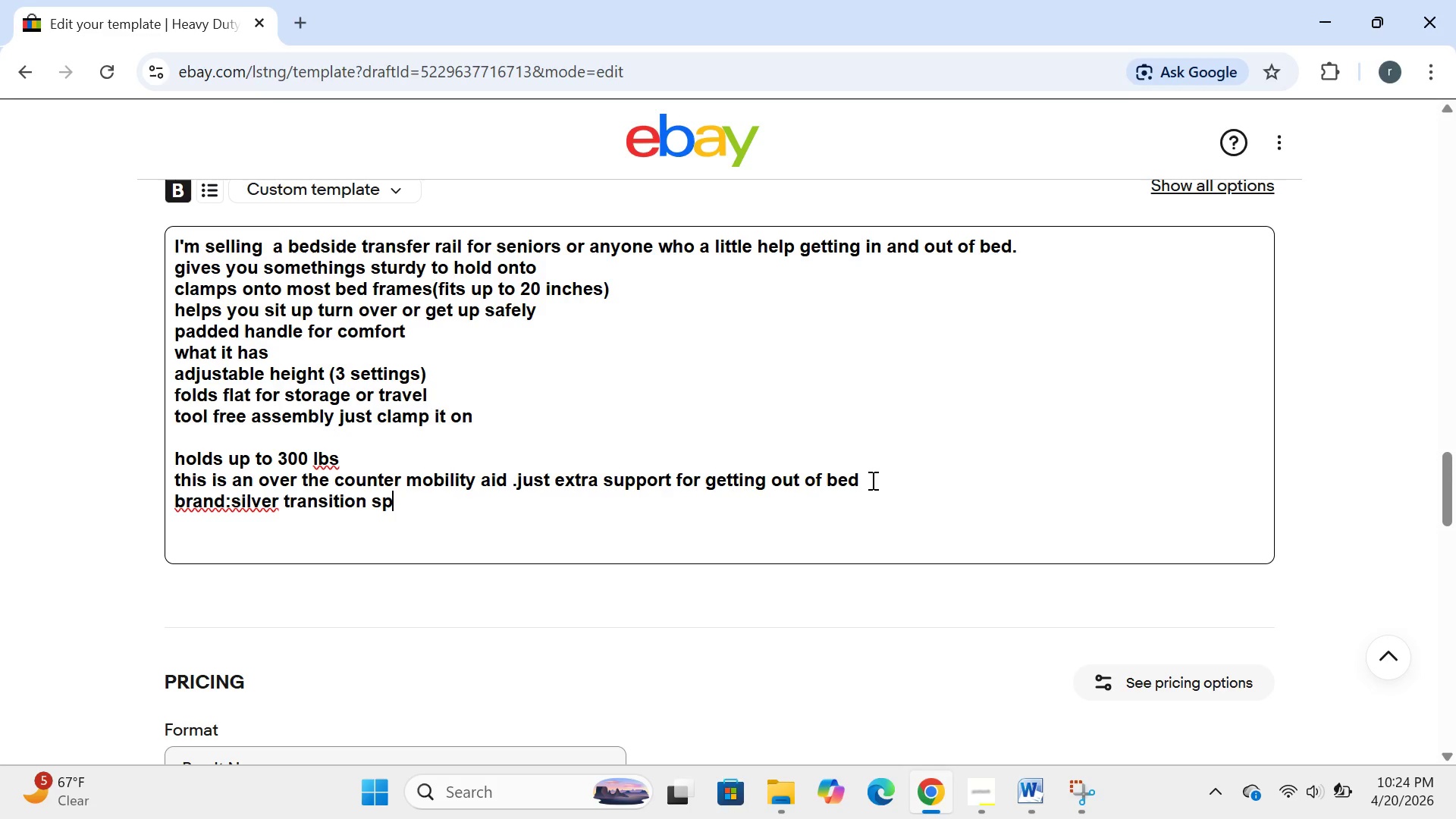 
key(Enter)
 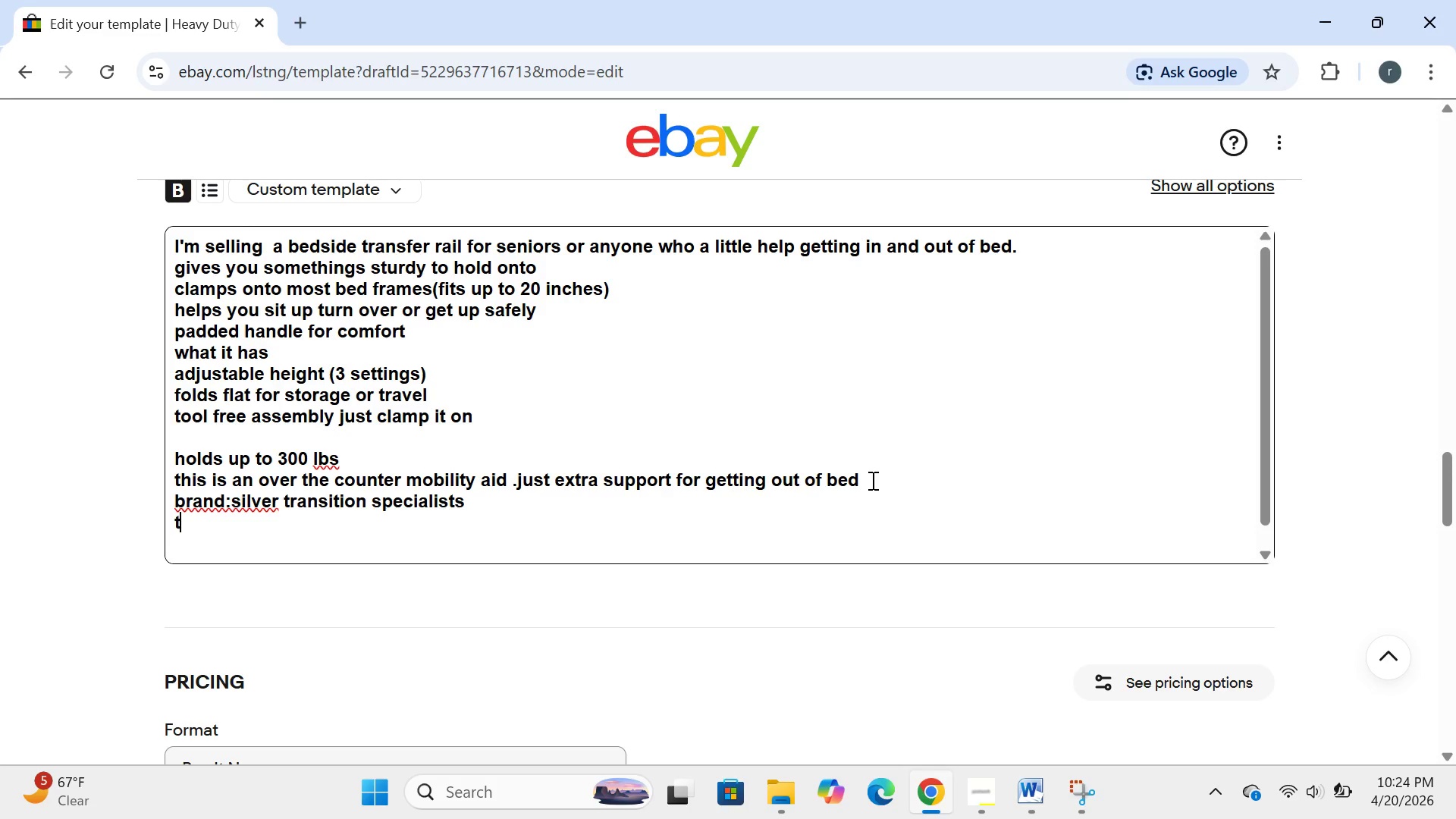 
type(type")
key(Backspace)
type(:bedside transfer rail)
 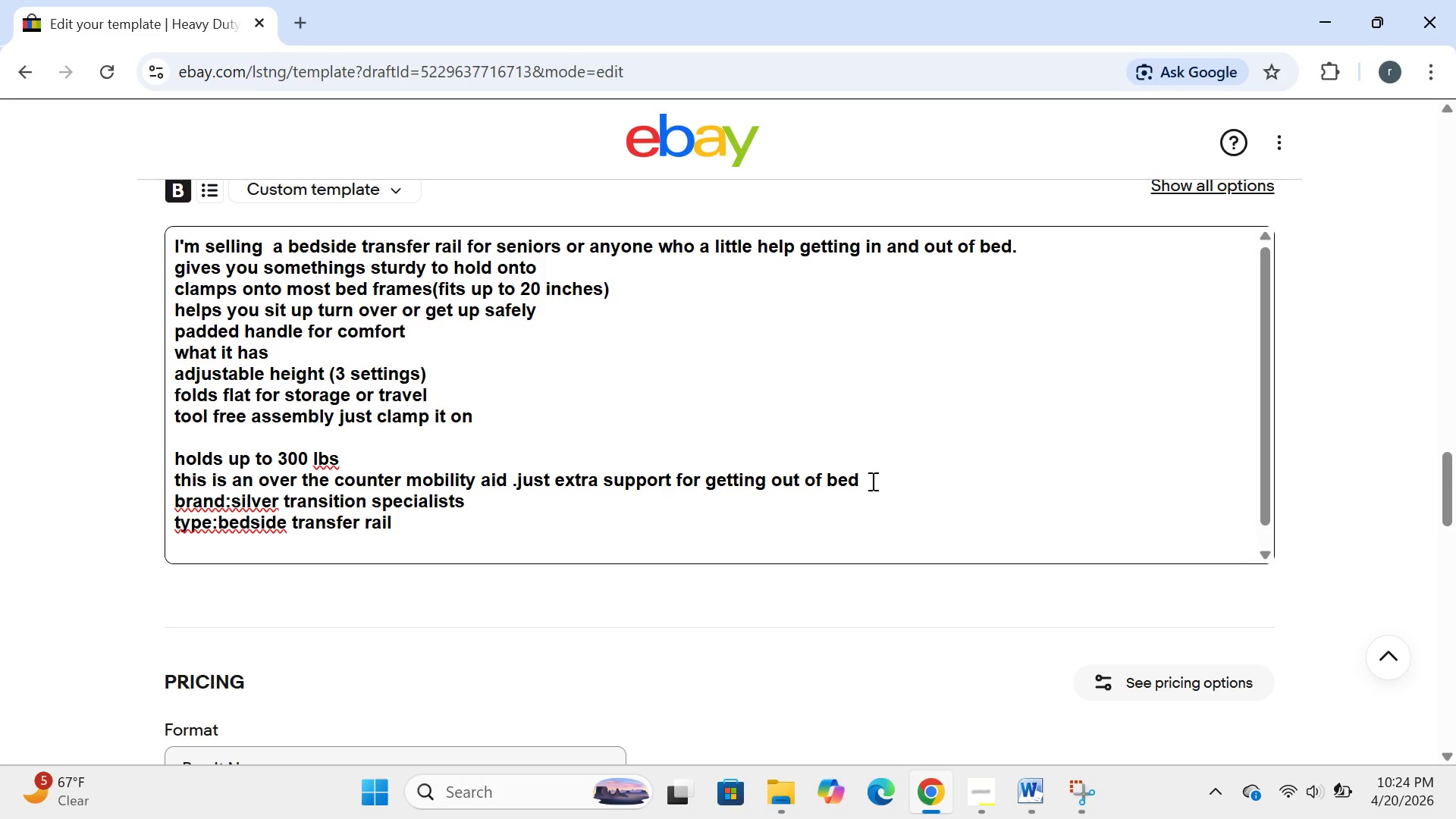 
key(Enter)
 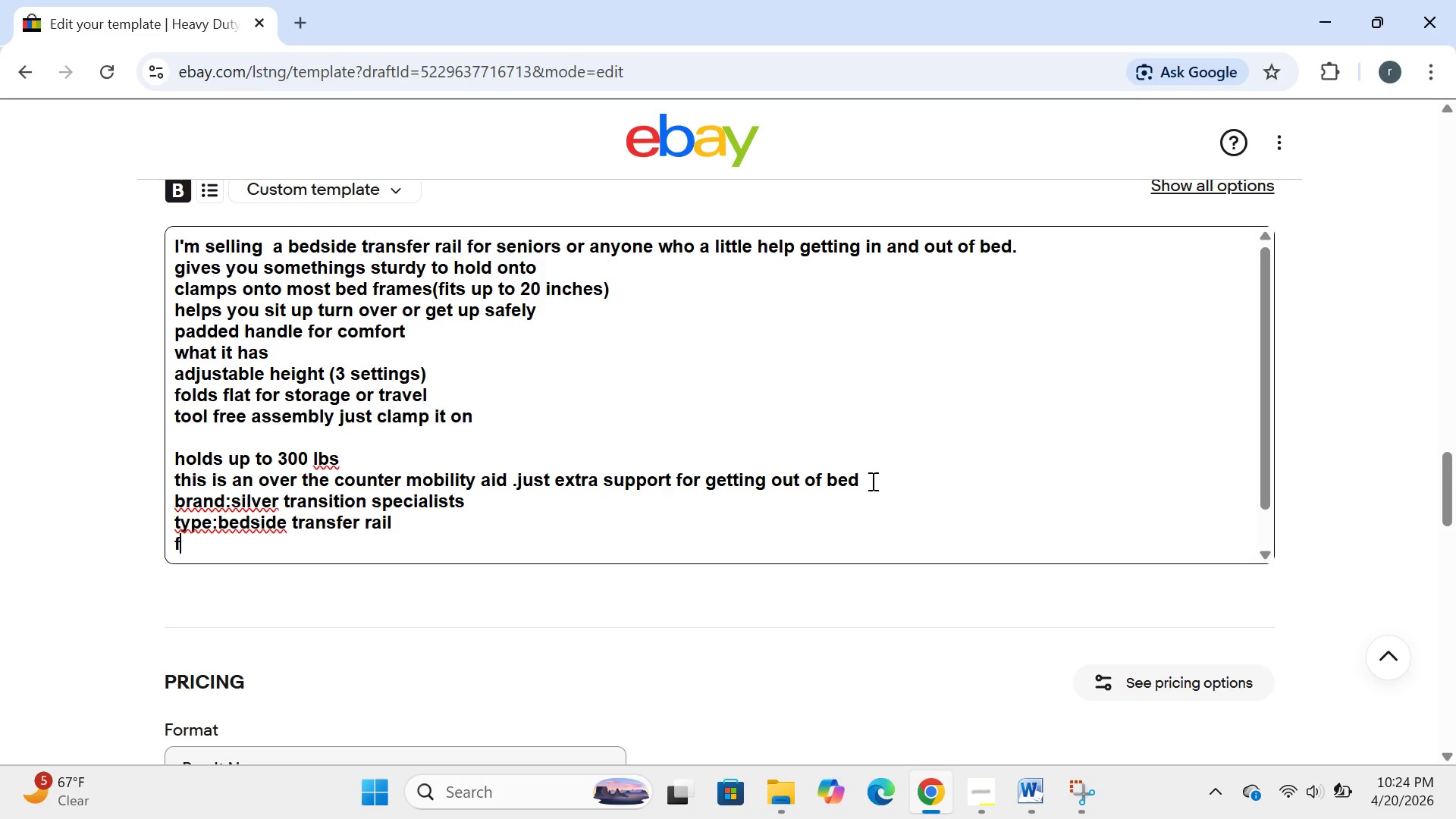 
type(features:adjustable height )
key(Backspace)
type(,h)
key(Backspace)
type(folding desig )
key(Backspace)
type(,padded handle)
 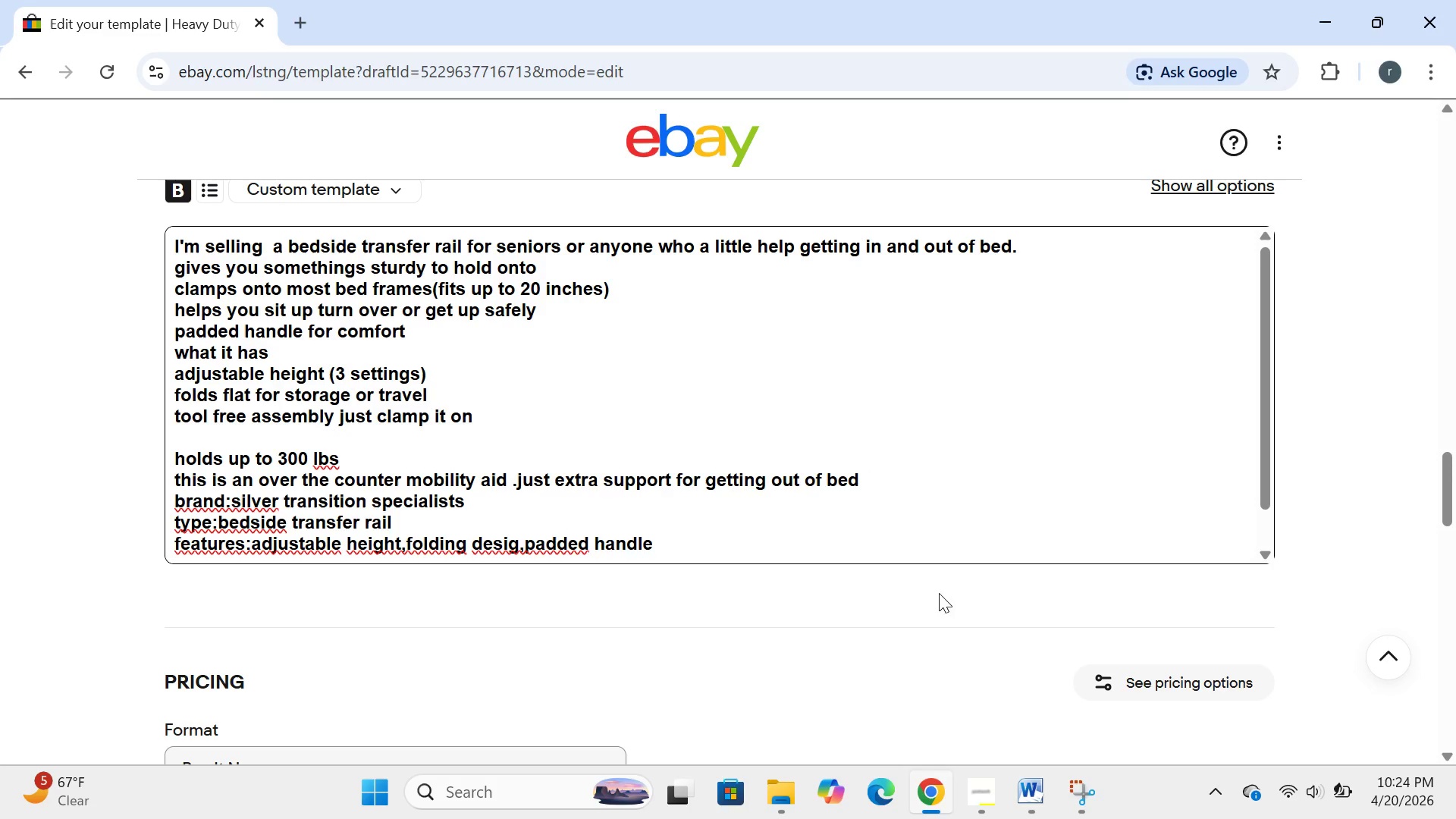 
left_click([994, 782])